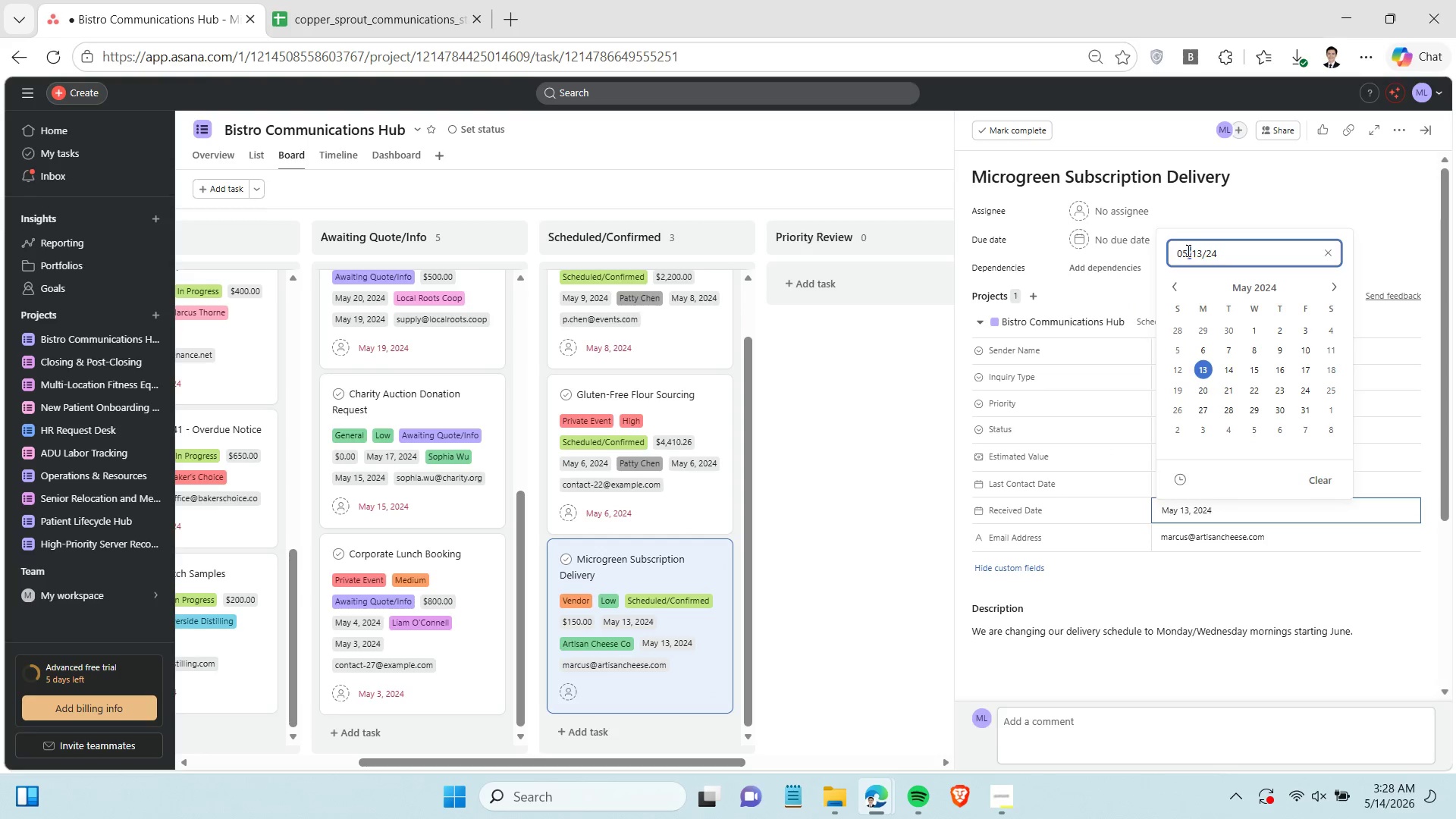 
triple_click([1187, 250])
 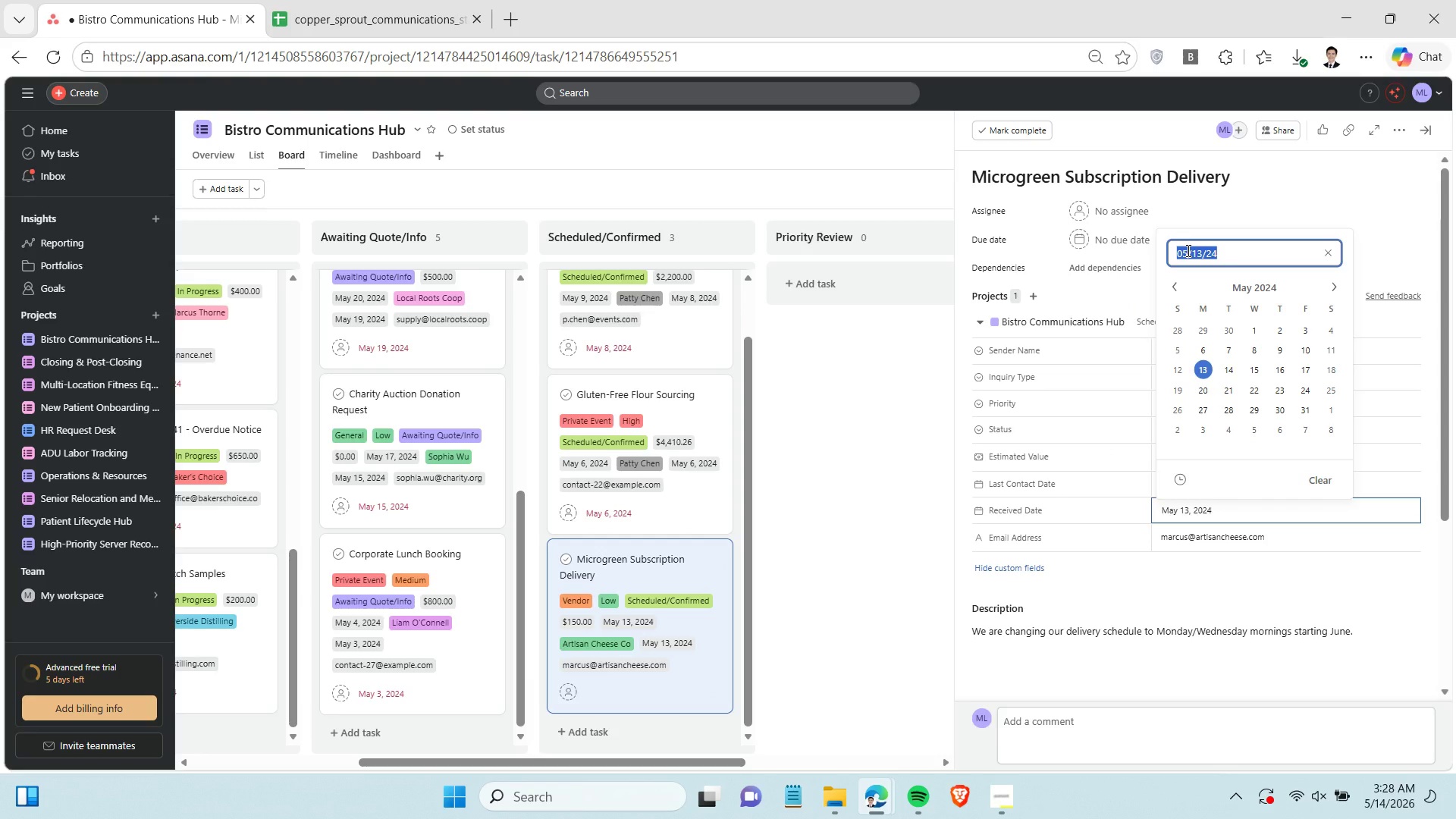 
key(Control+C)
 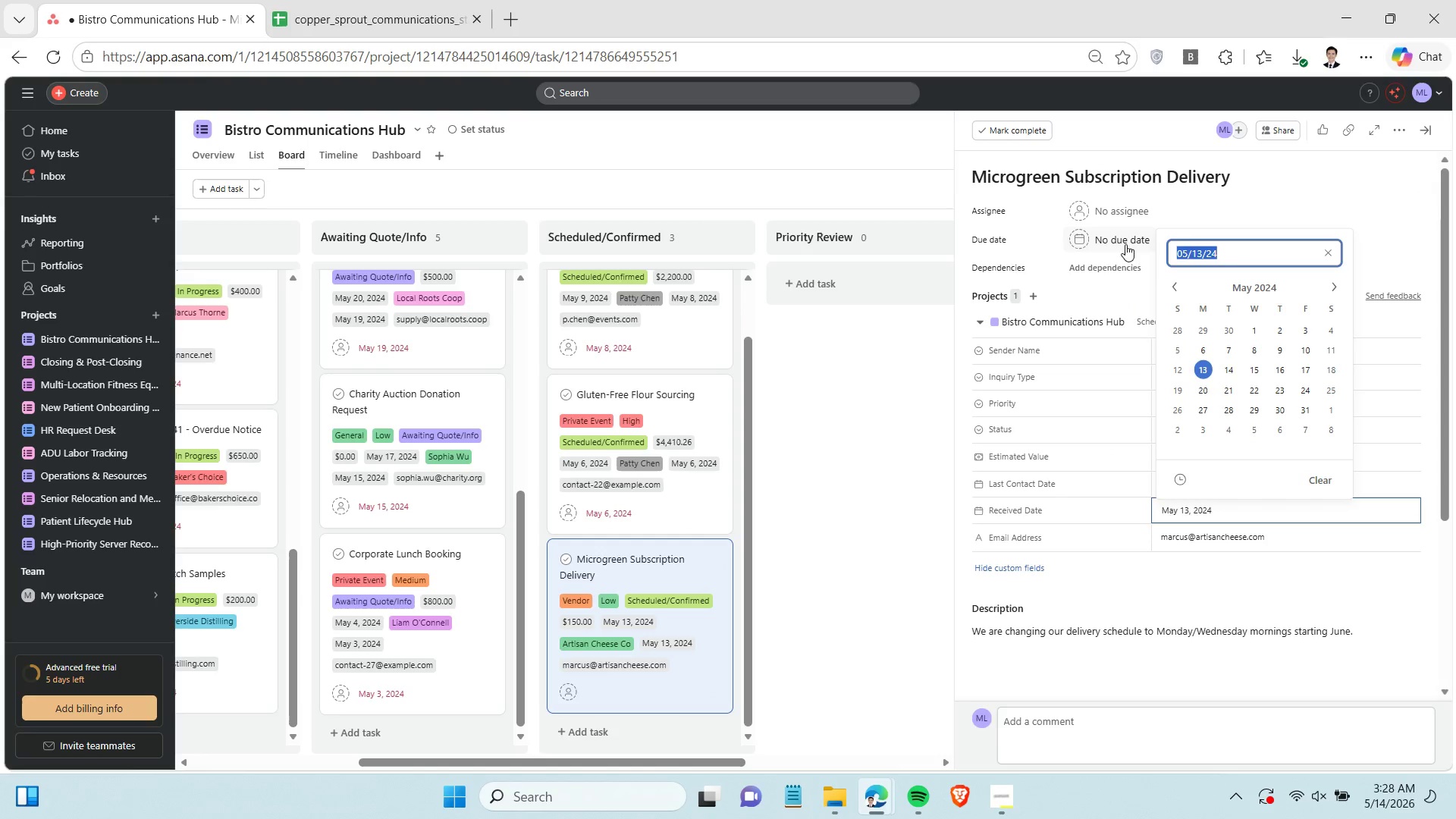 
left_click([1124, 237])
 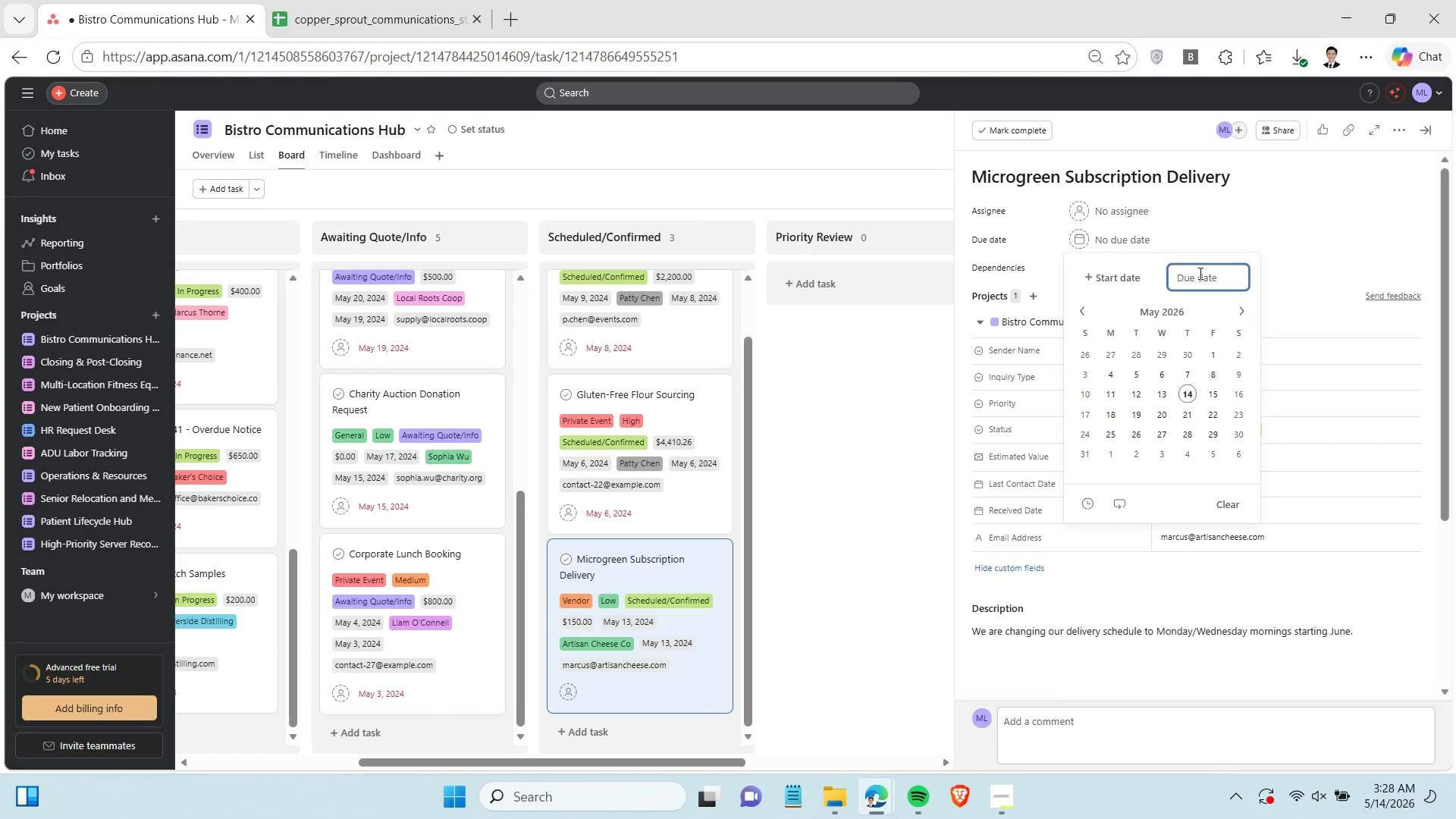 
left_click([1199, 273])
 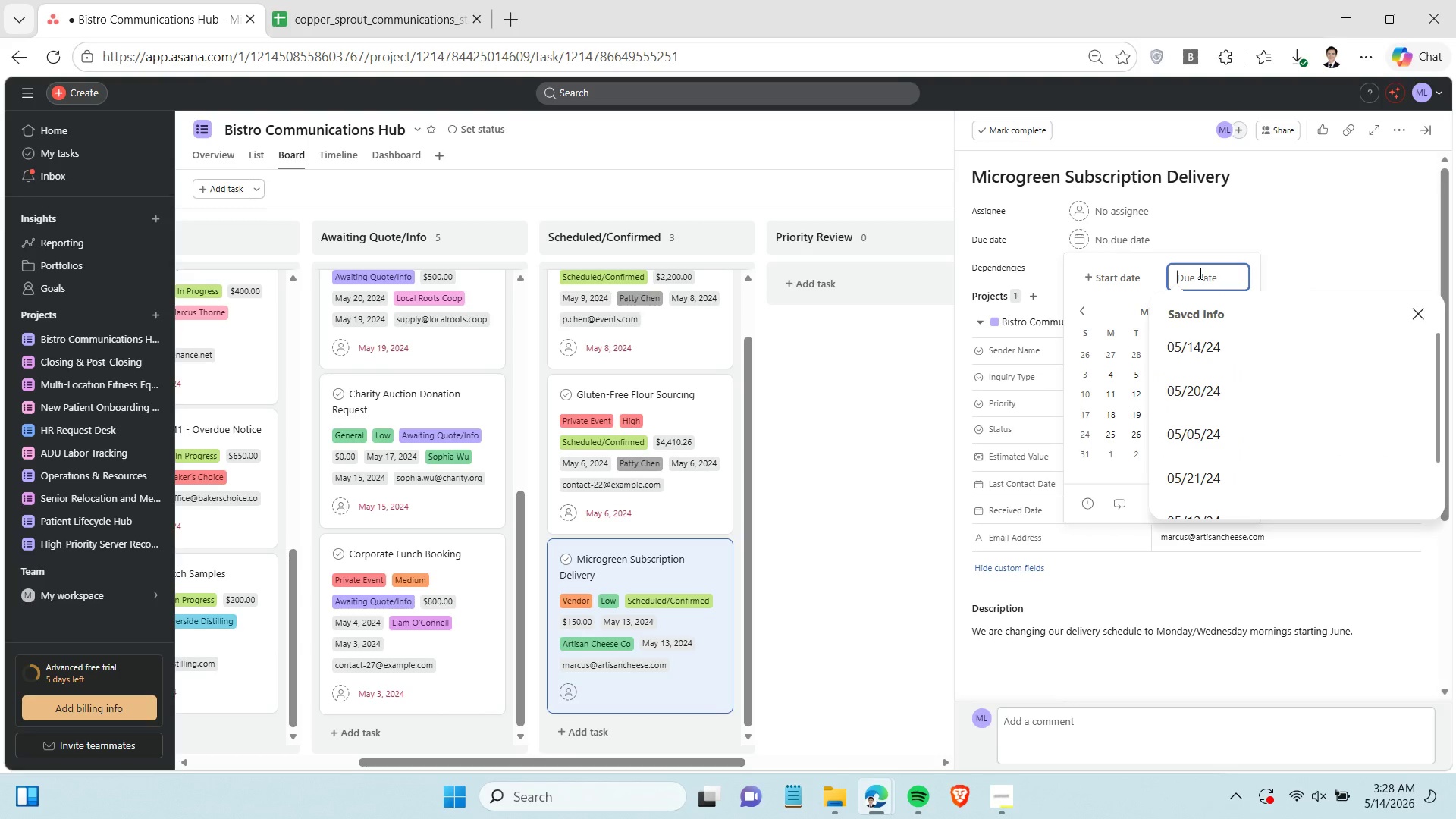 
hold_key(key=ControlLeft, duration=1.5)
 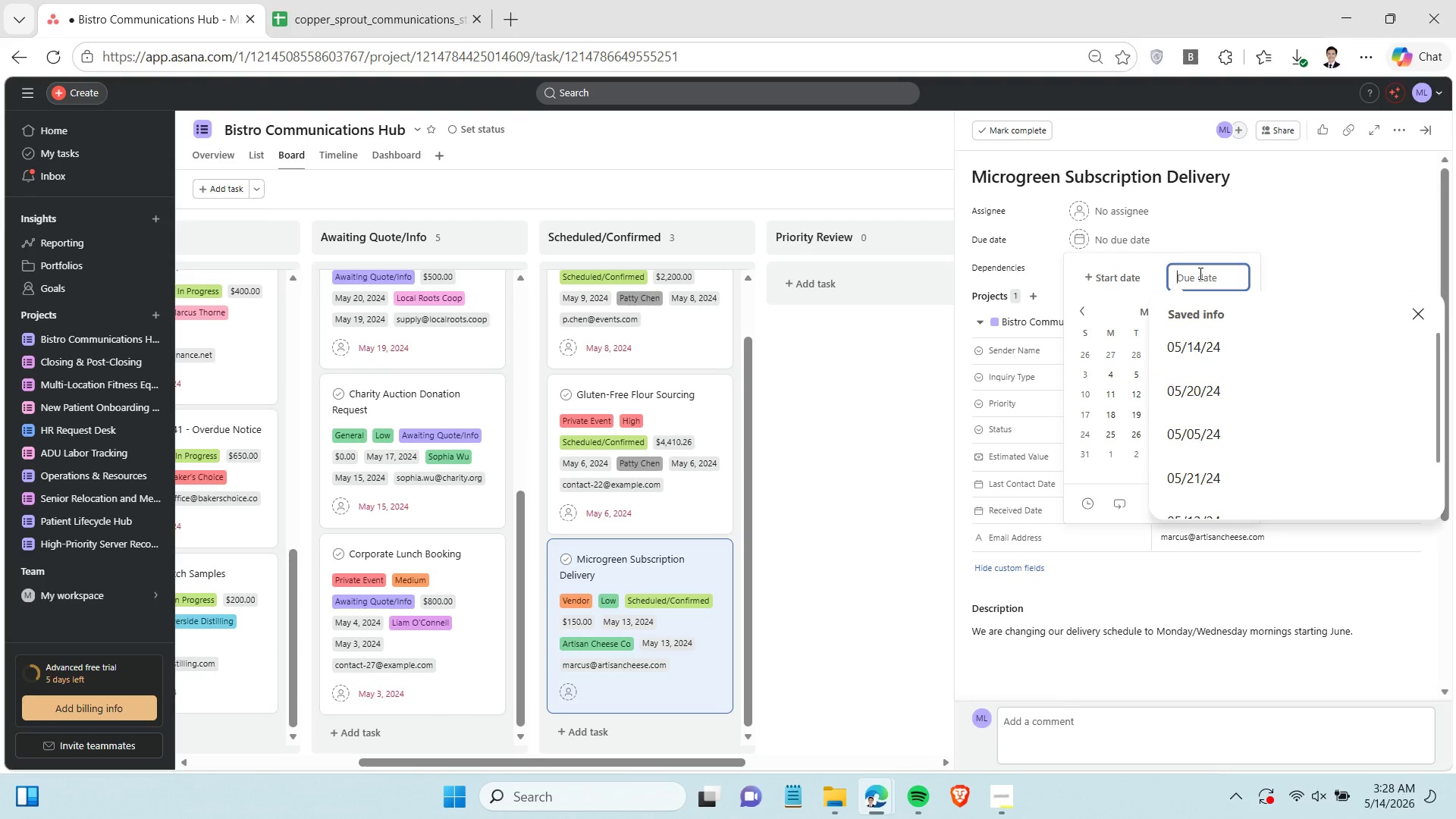 
hold_key(key=ControlLeft, duration=1.51)
 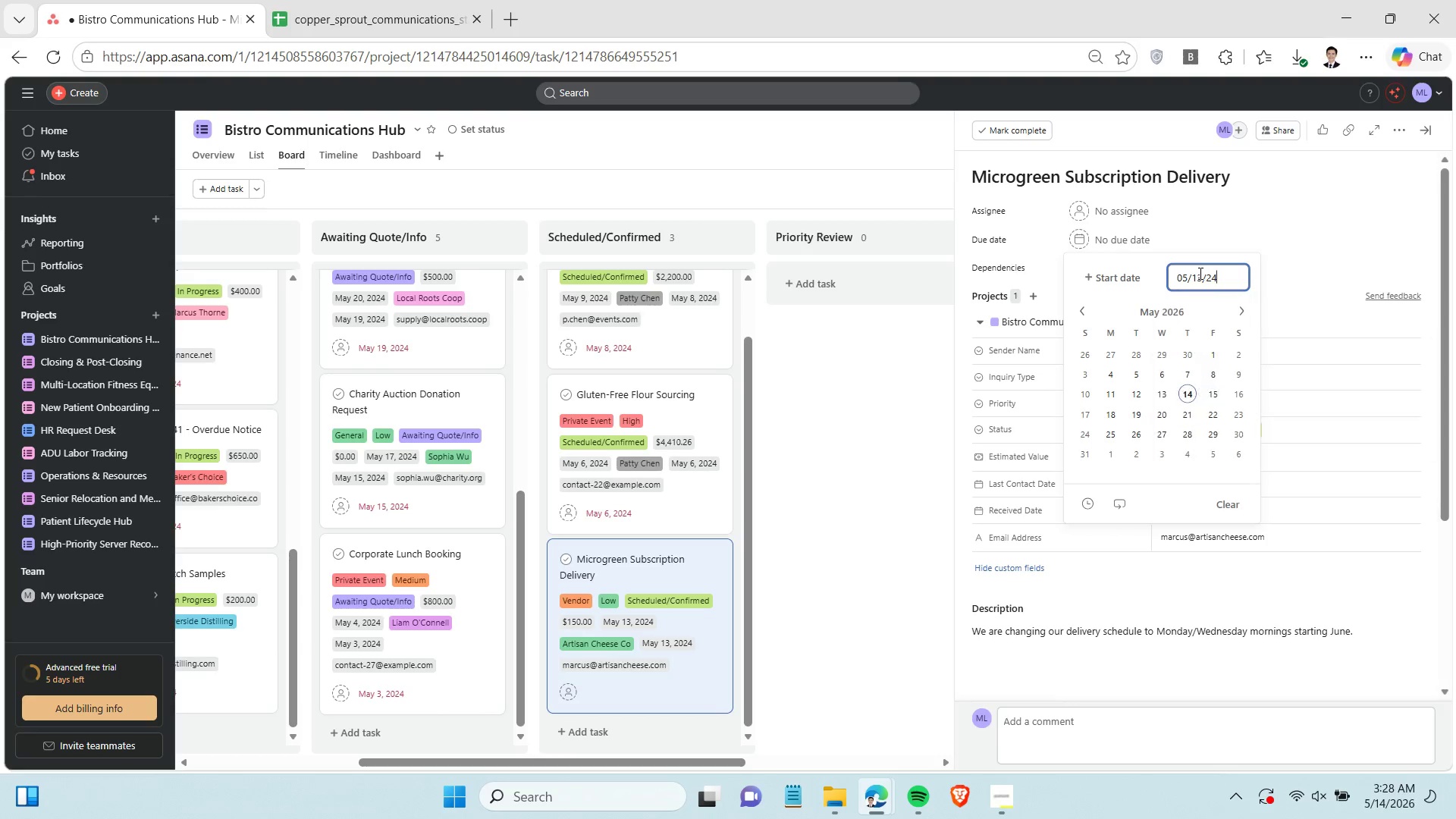 
key(Control+V)
 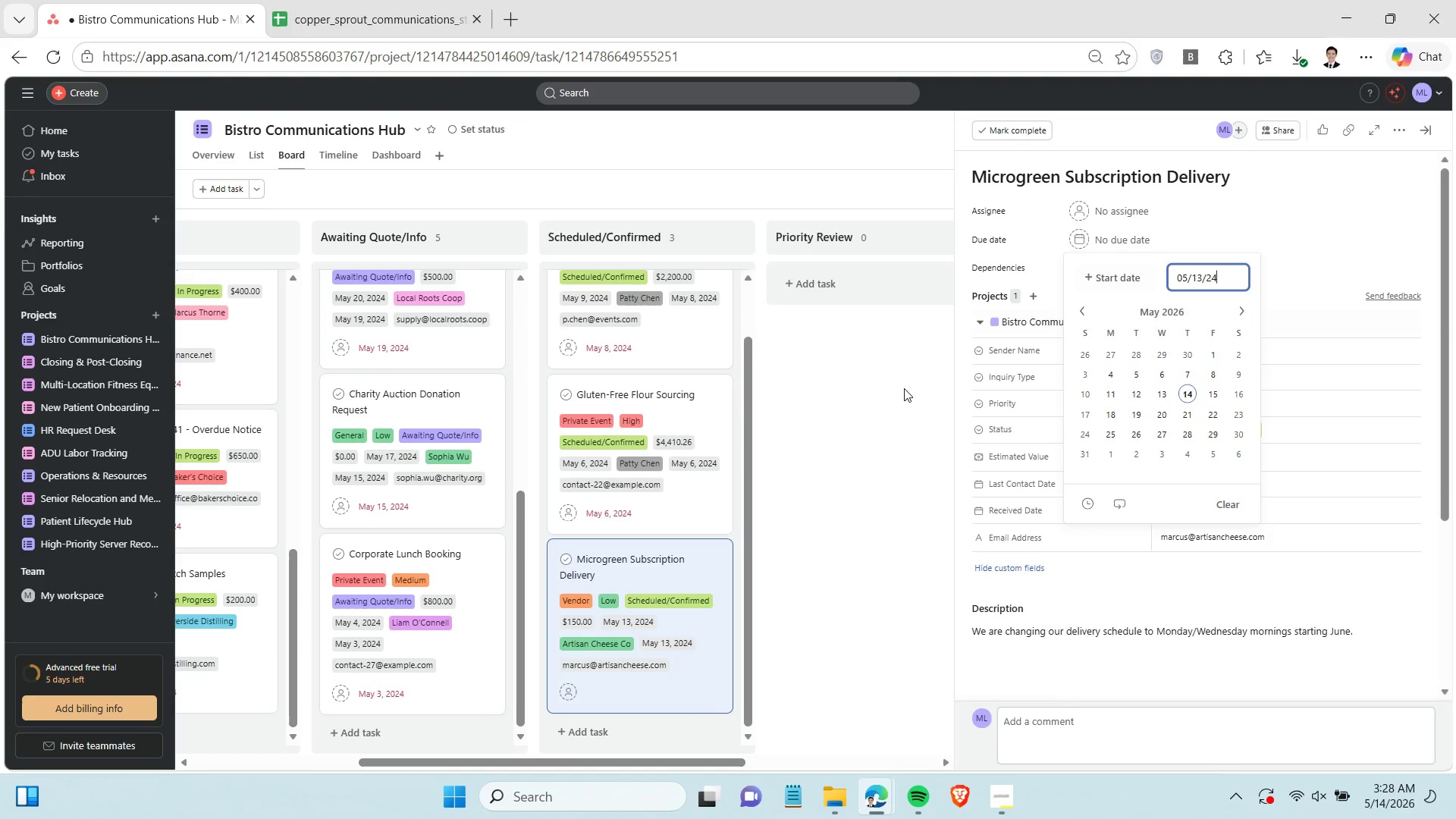 
left_click([883, 400])
 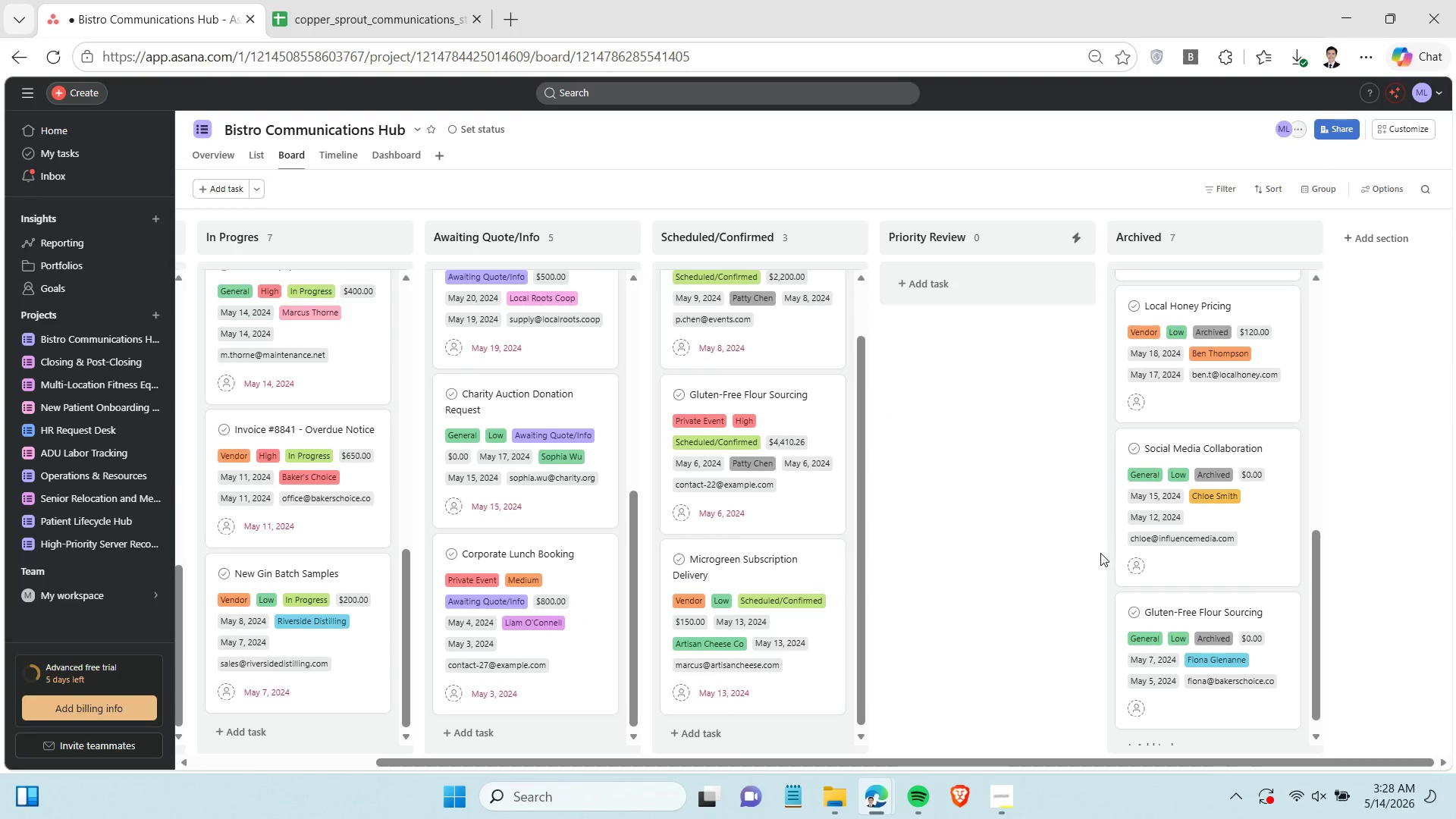 
left_click([1241, 400])
 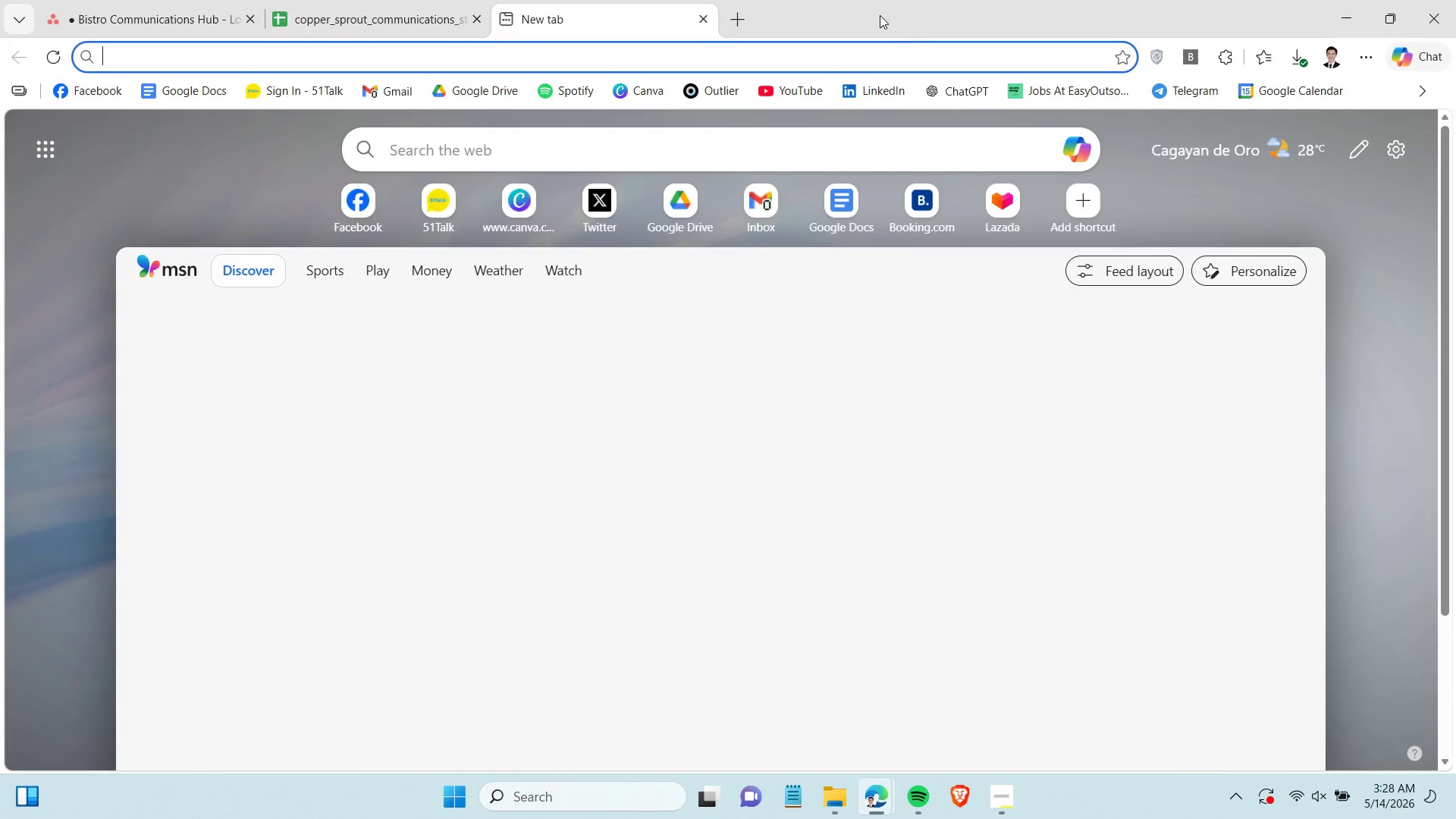 
wait(5.05)
 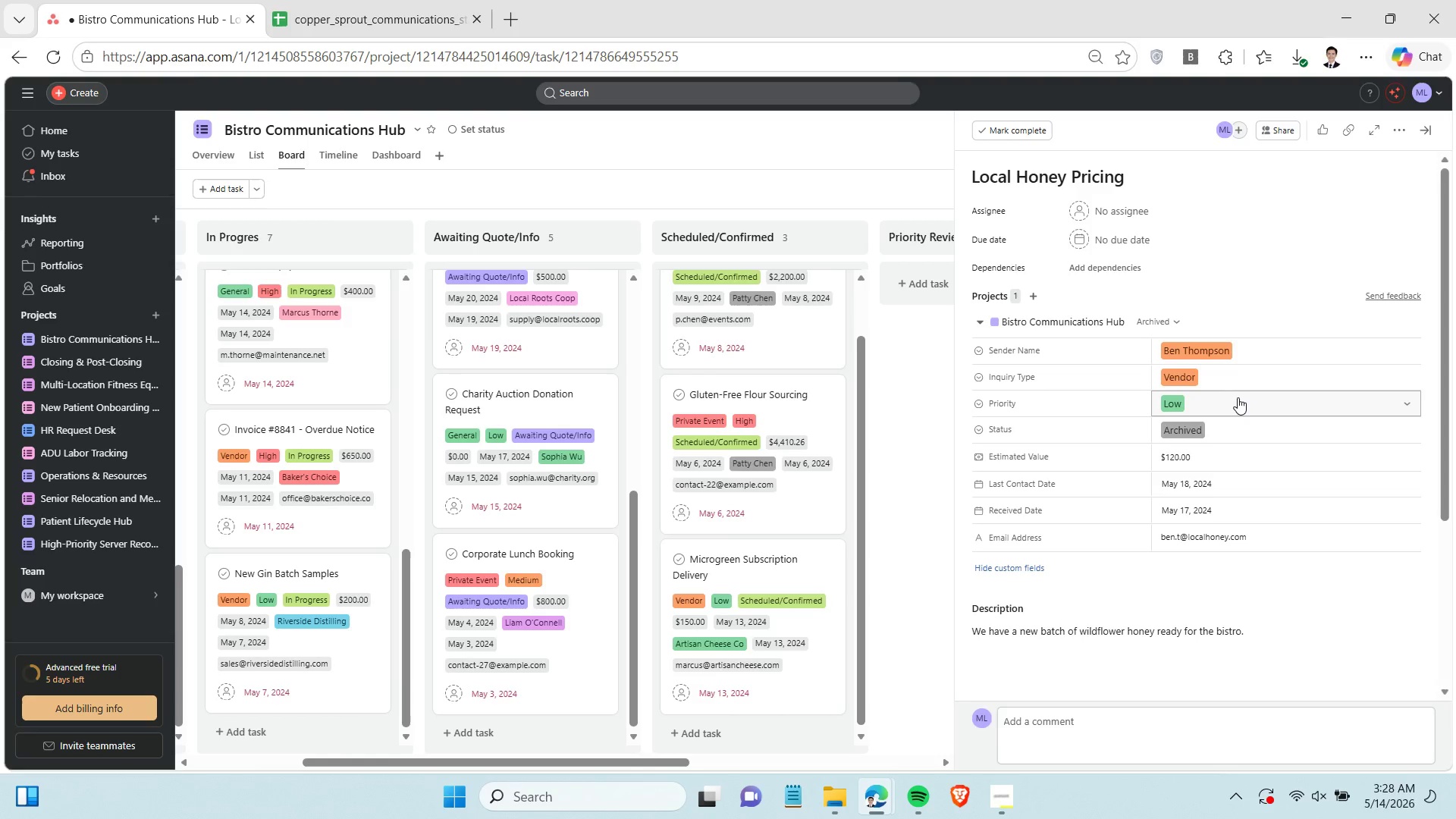 
left_click([134, 12])
 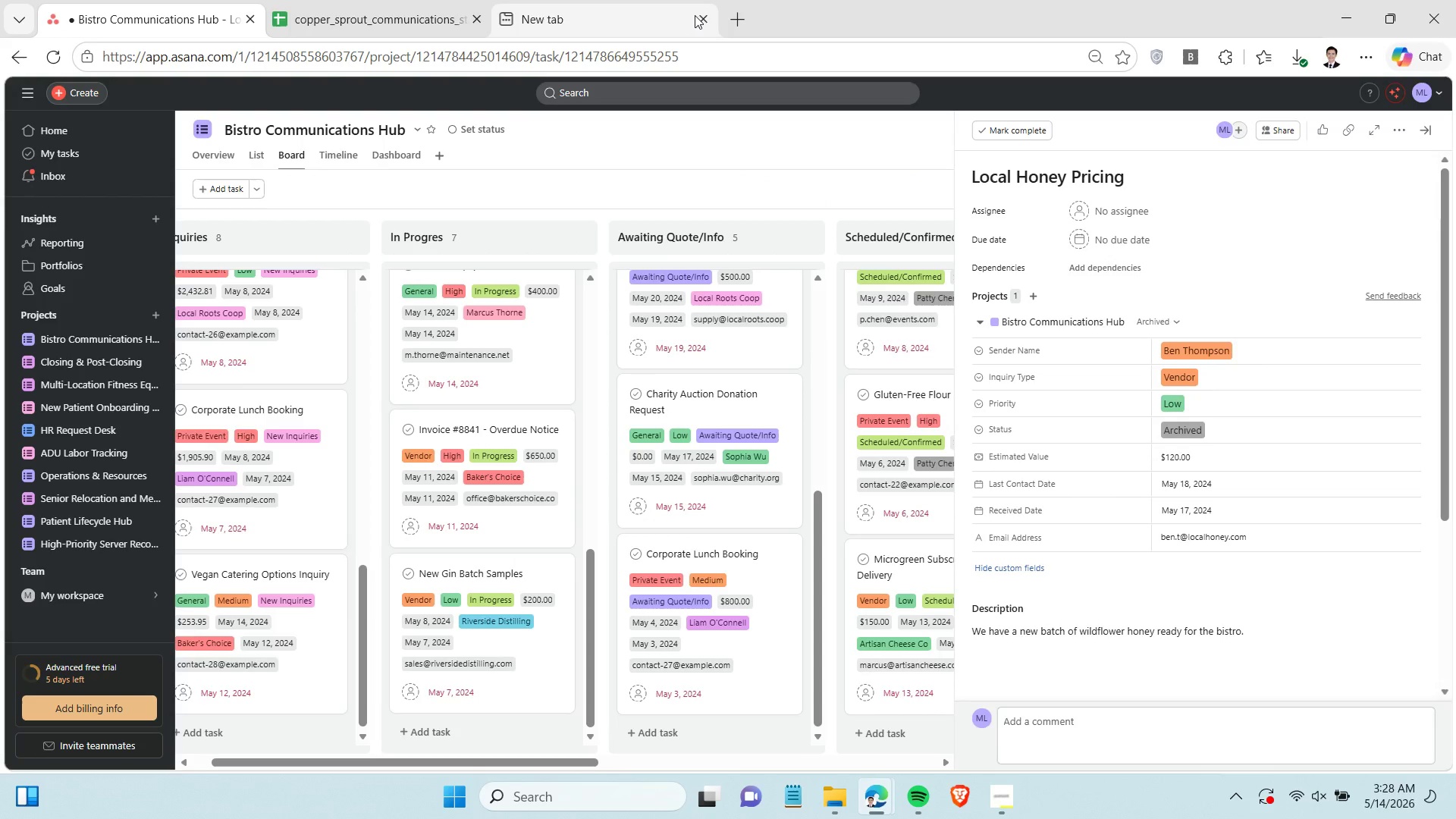 
left_click([701, 20])
 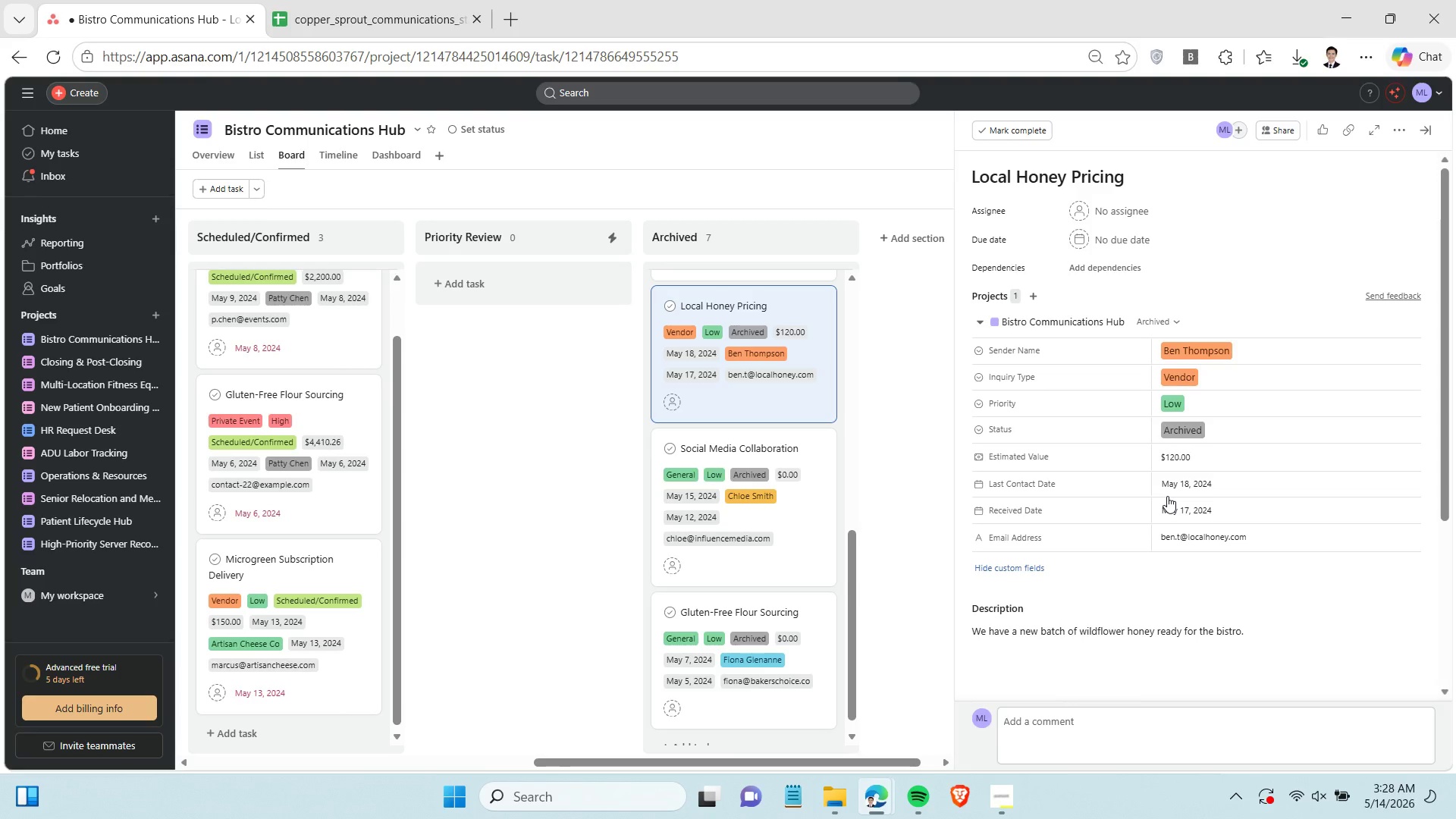 
wait(7.77)
 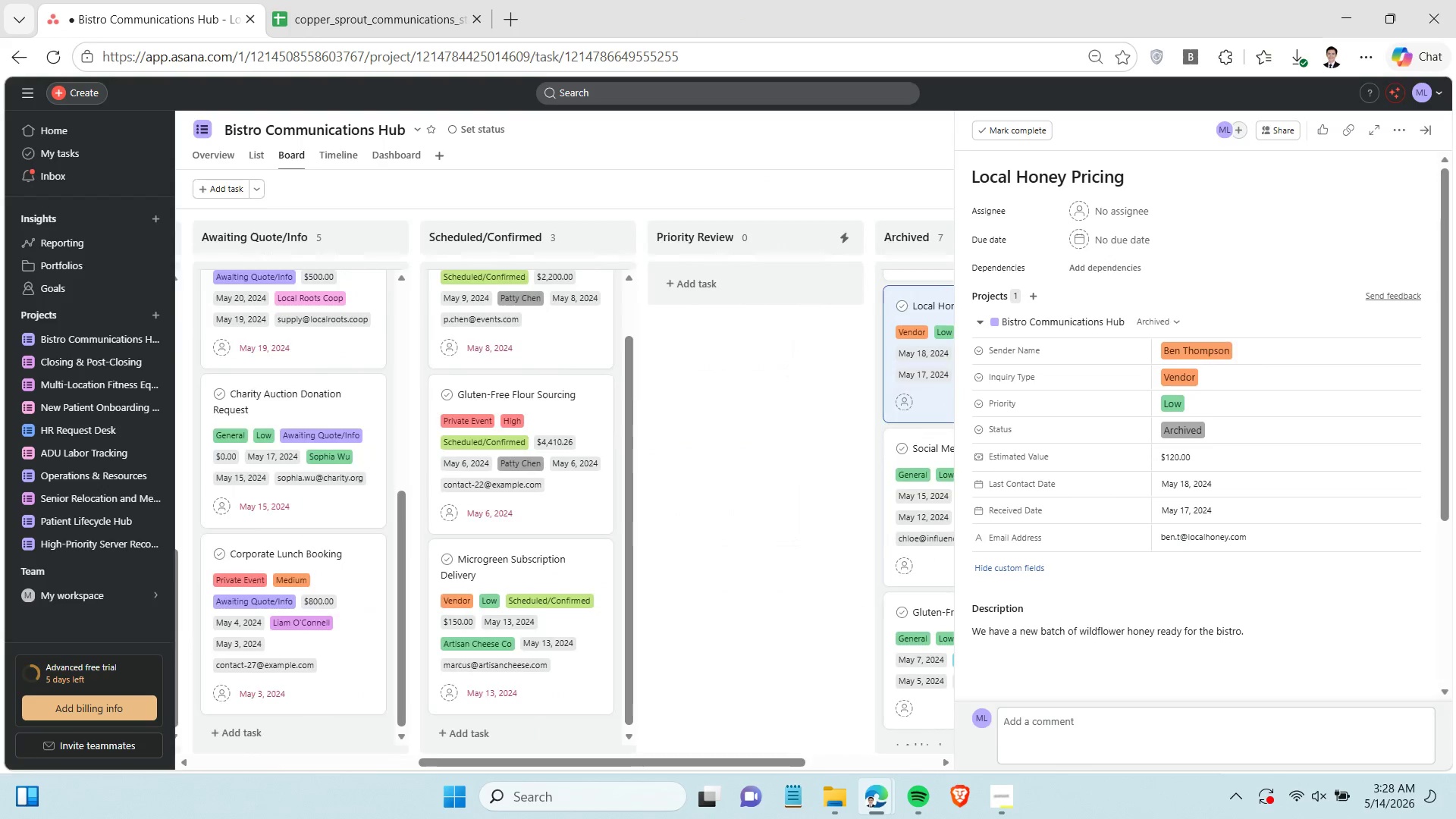 
left_click([1178, 507])
 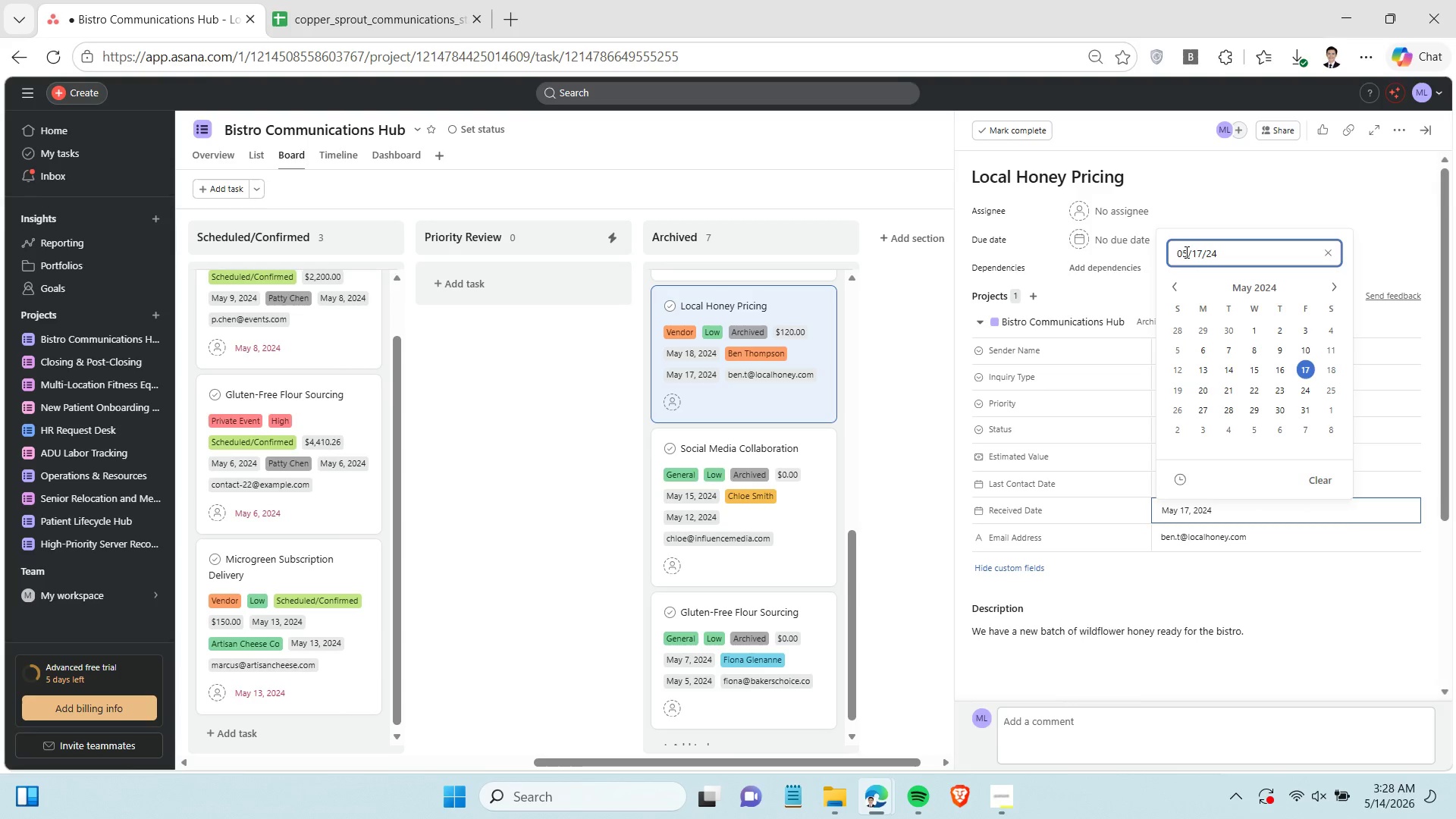 
double_click([1185, 252])
 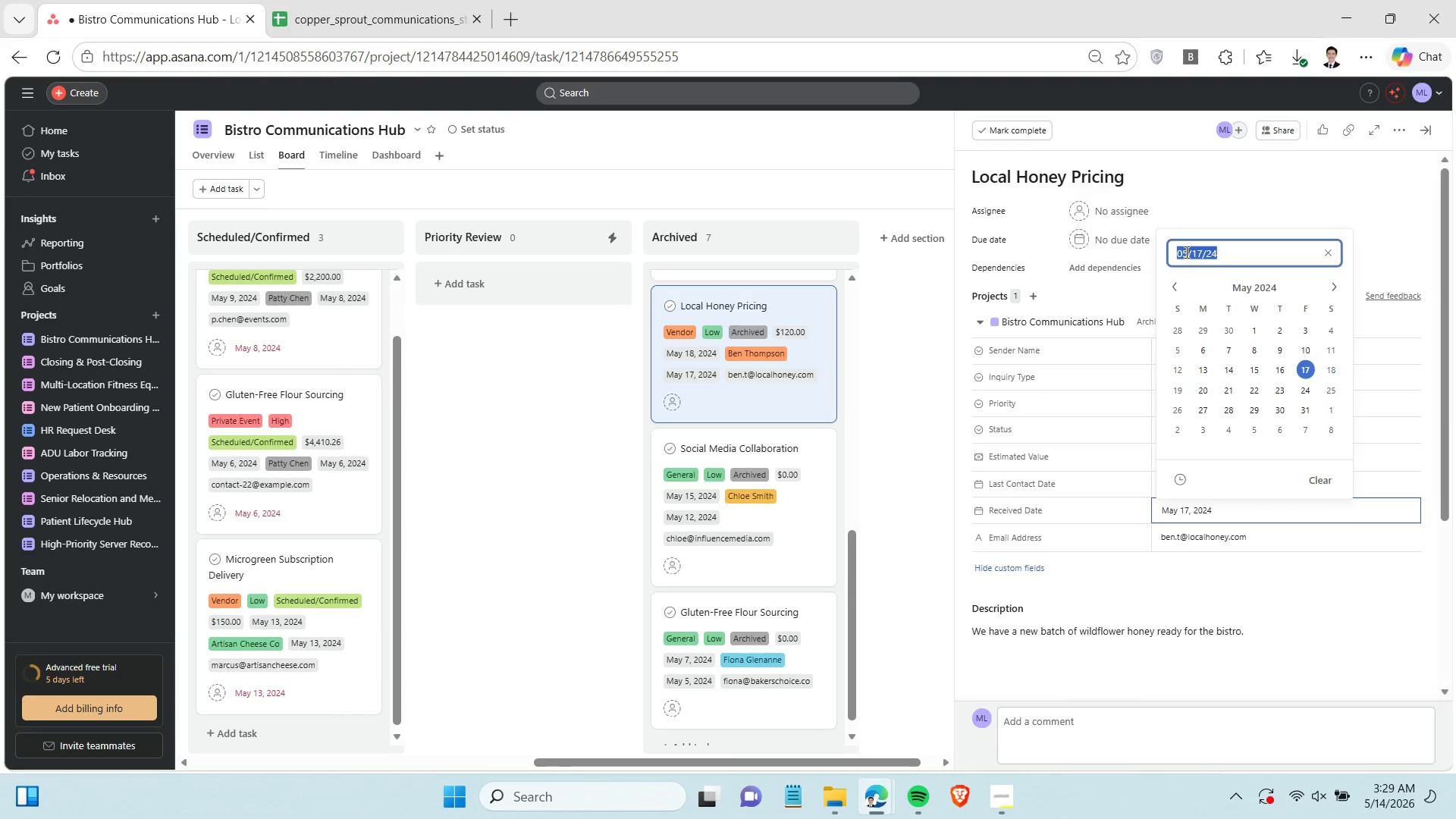 
triple_click([1185, 252])
 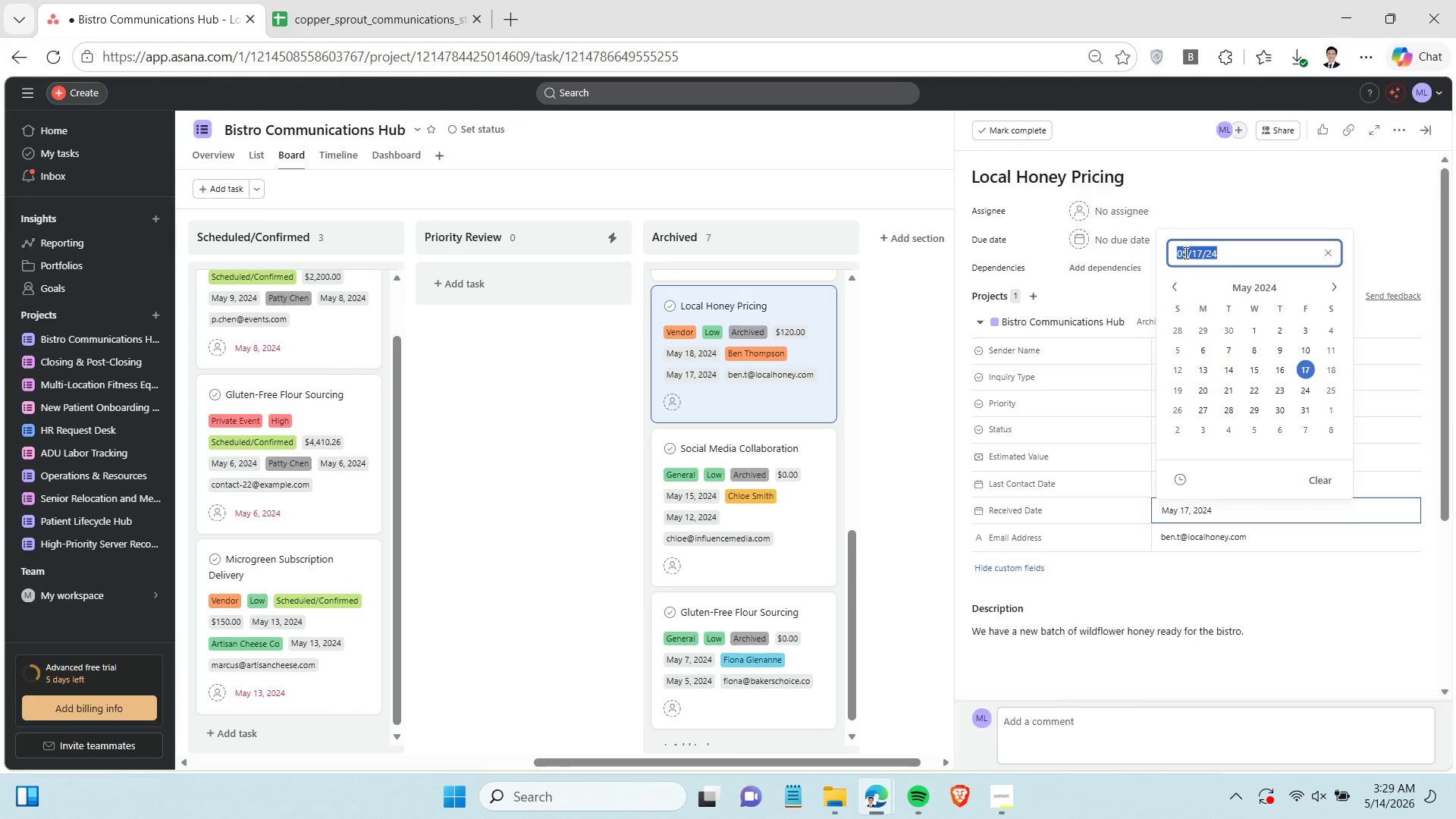 
key(Control+C)
 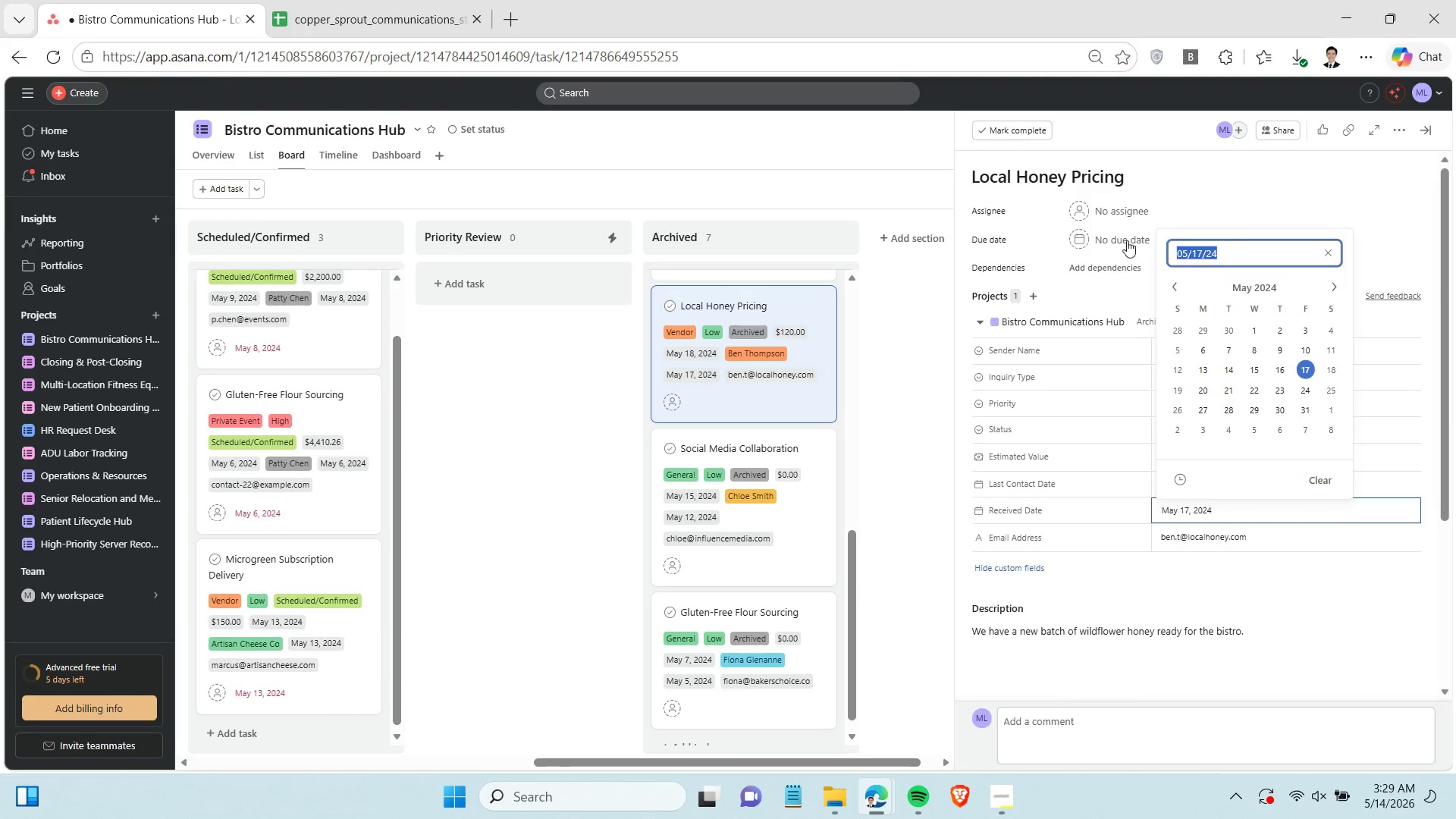 
left_click([1125, 243])
 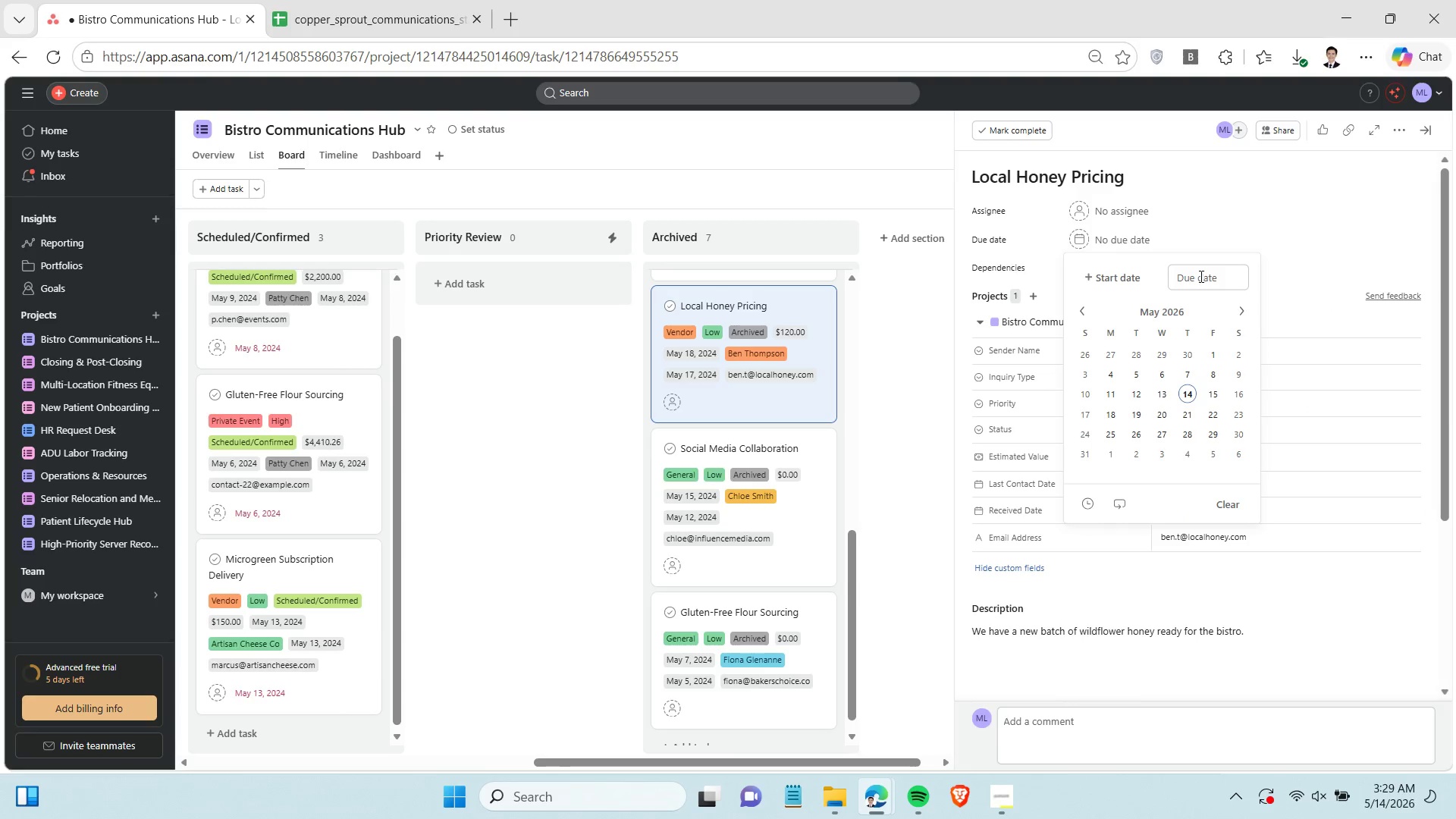 
left_click([1204, 280])
 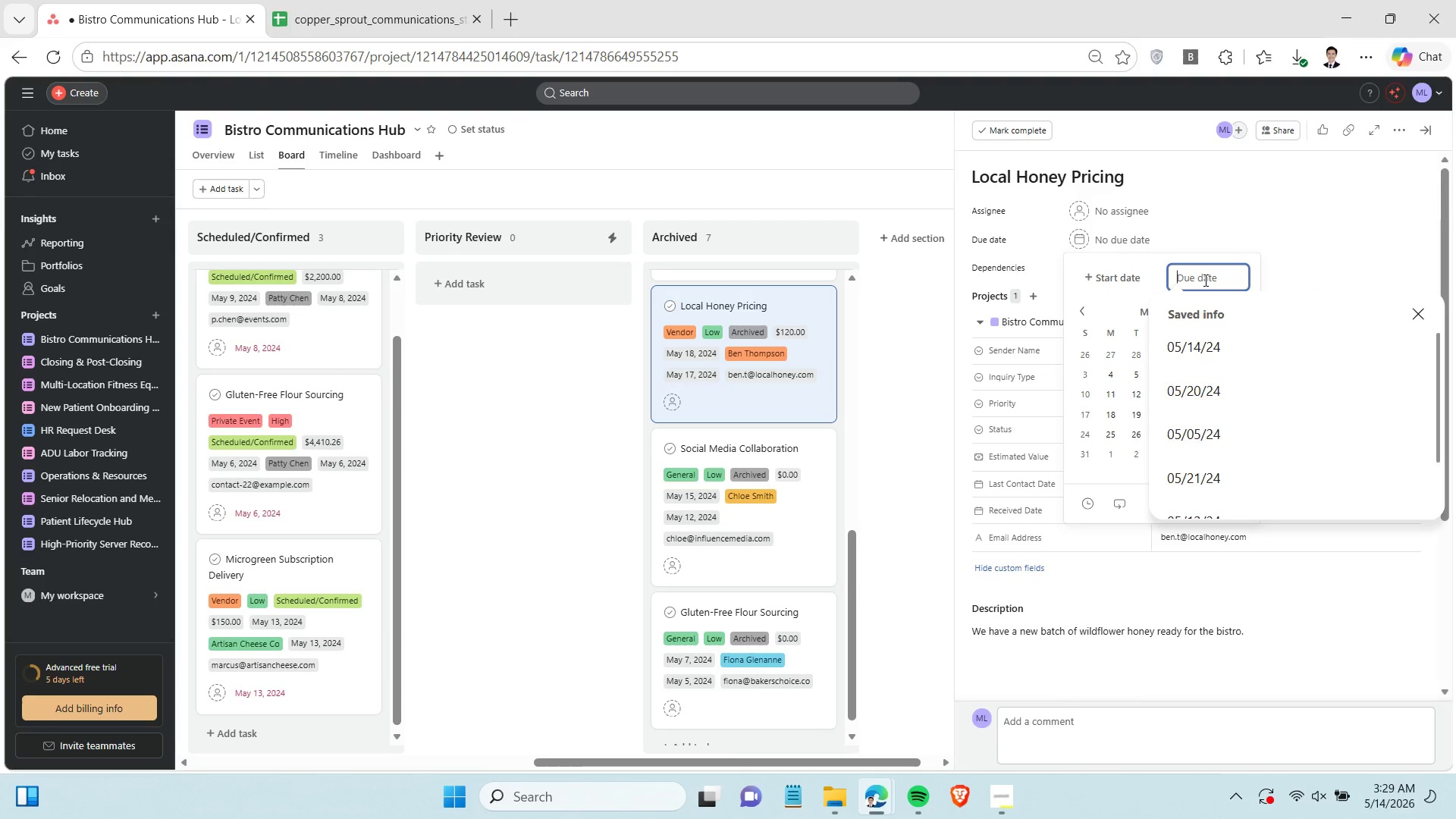 
key(Control+V)
 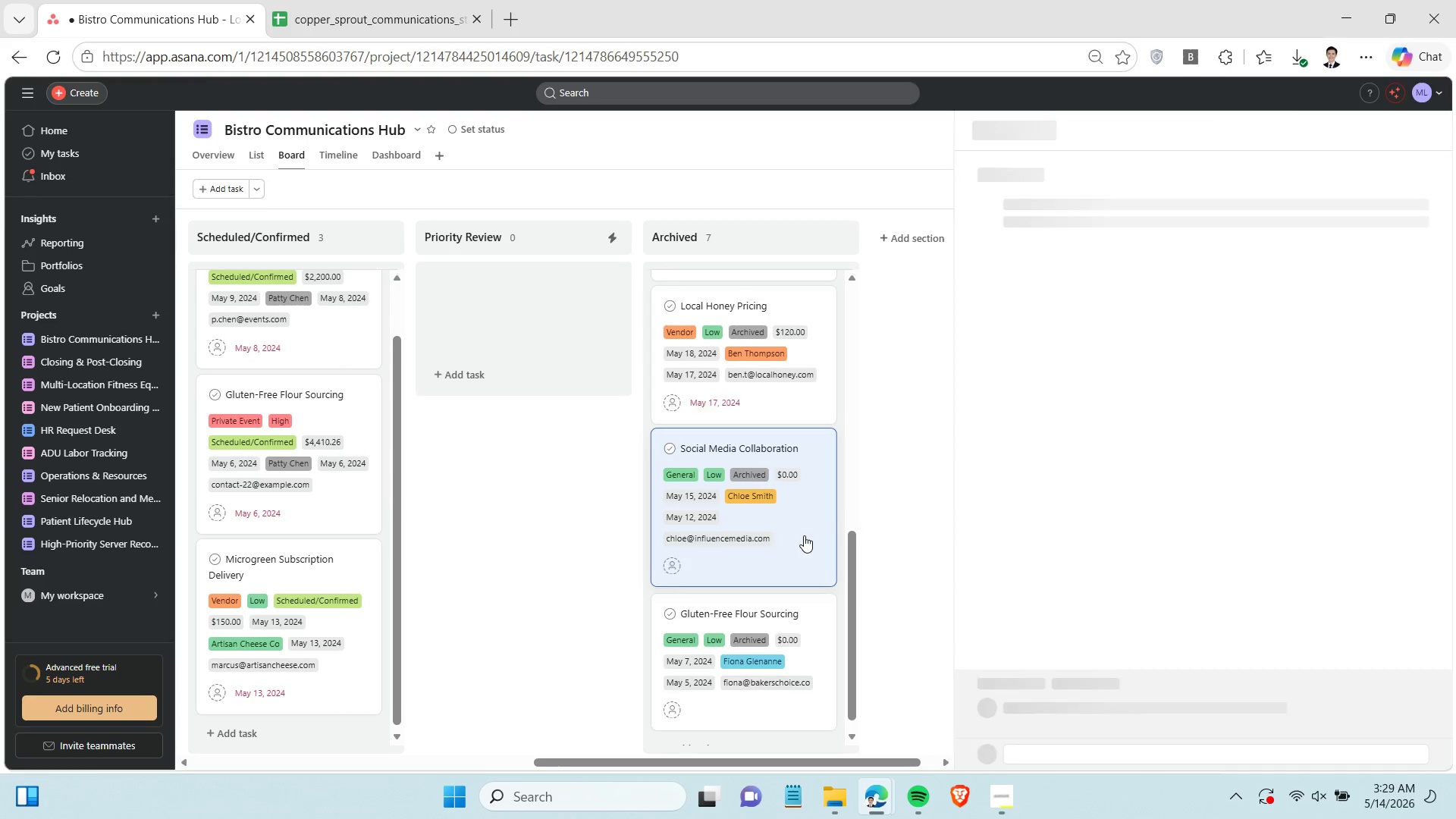 
mouse_move([1044, 486])
 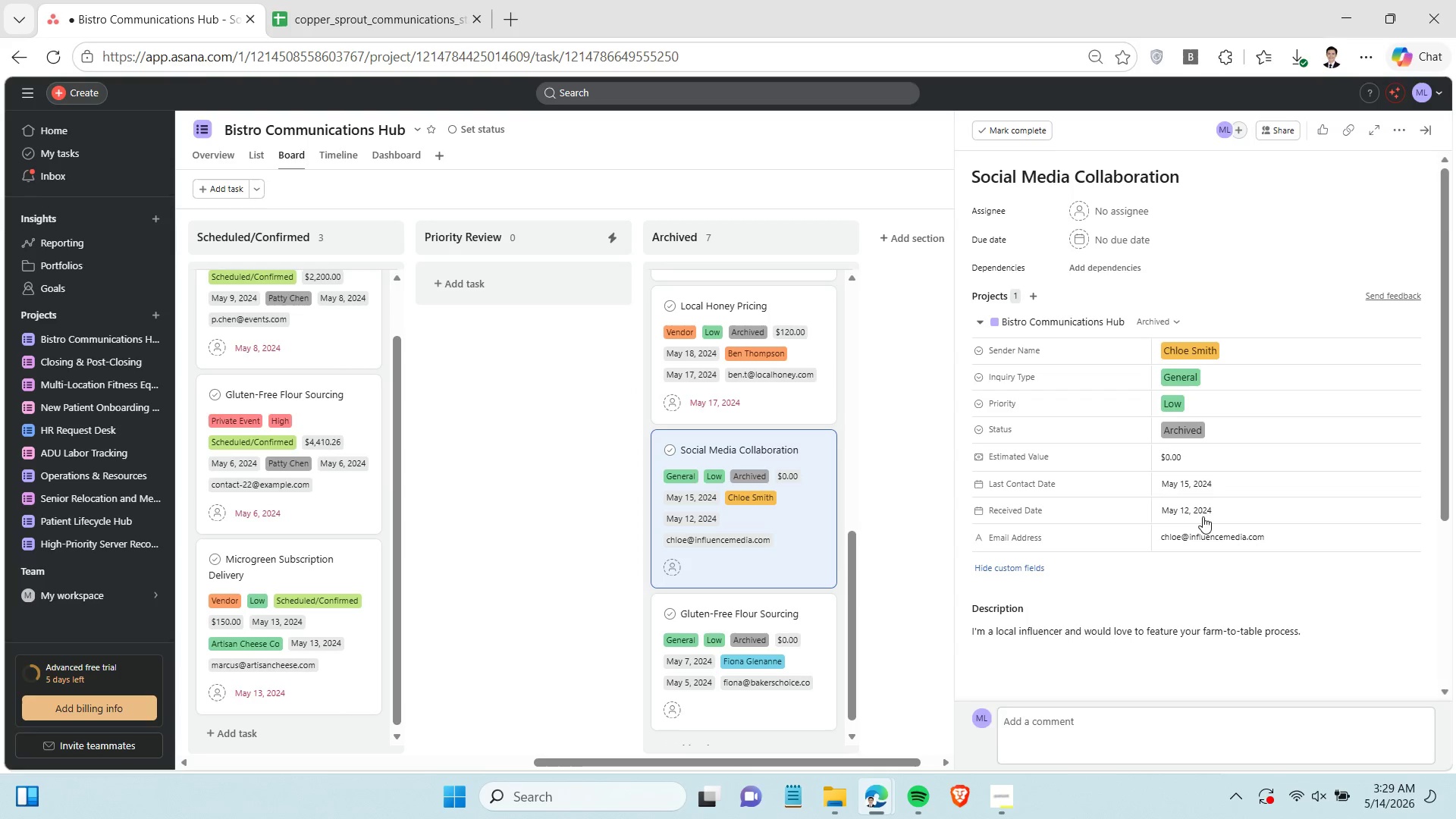 
left_click([1206, 514])
 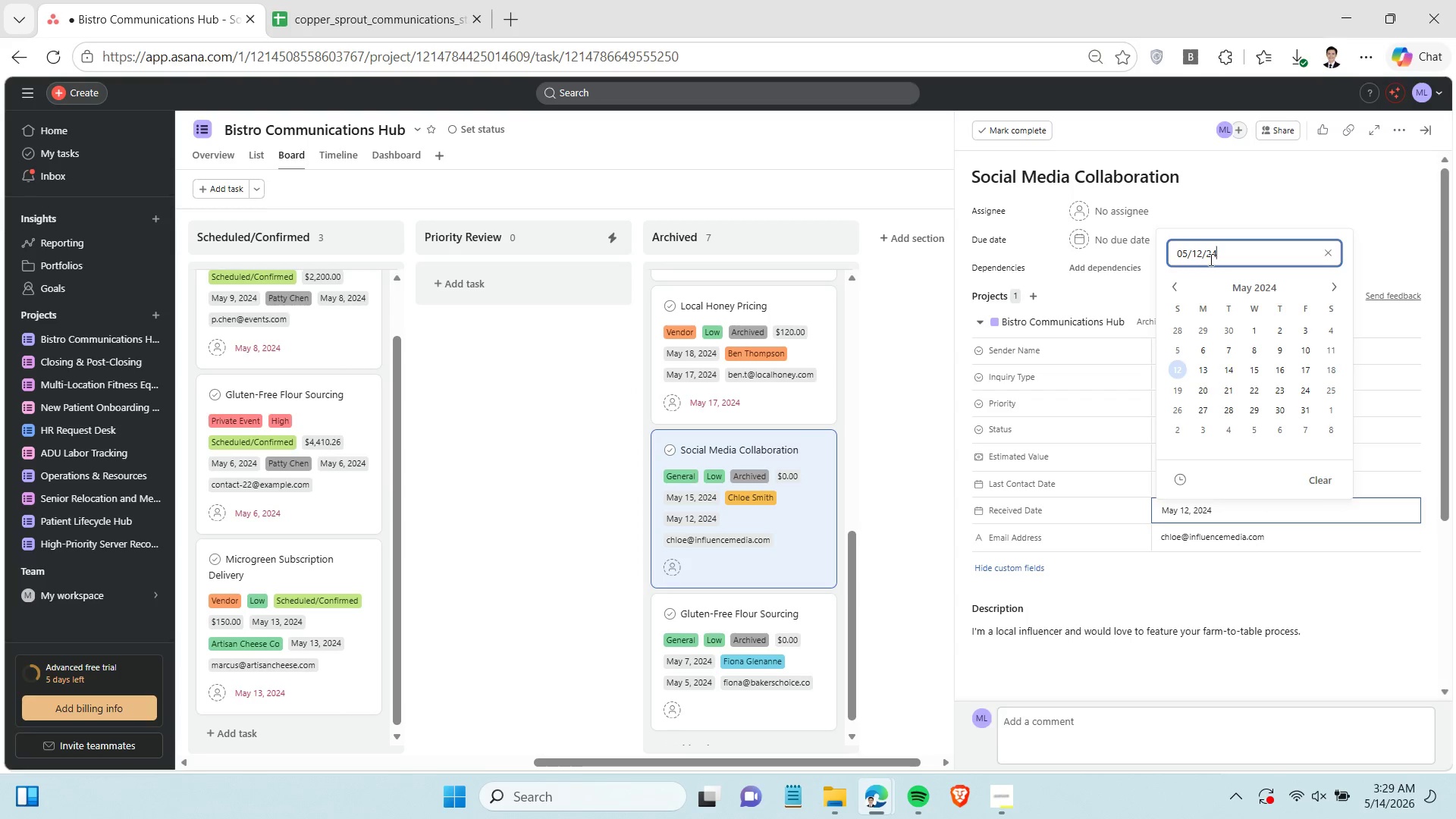 
double_click([1210, 259])
 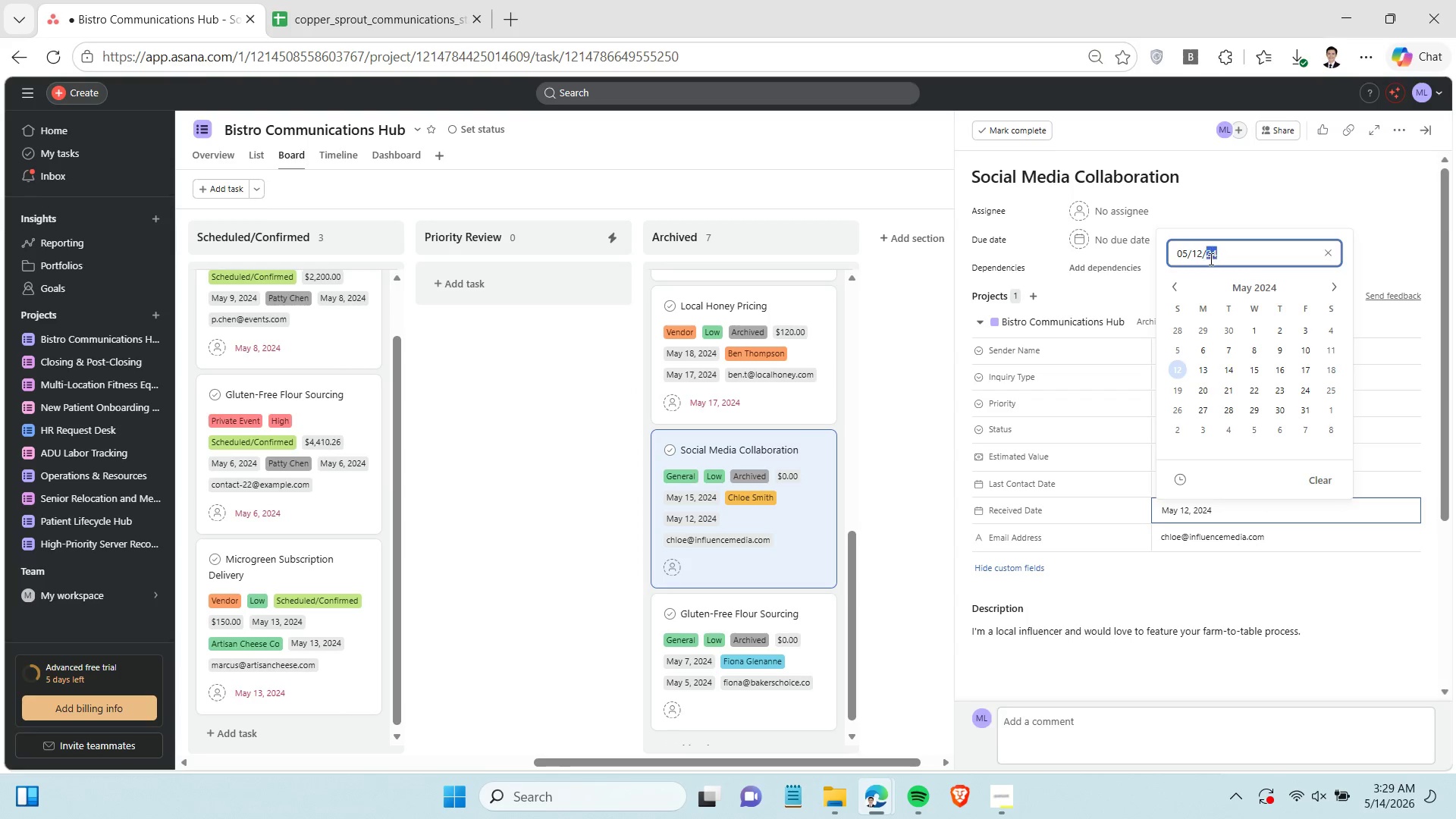 
triple_click([1210, 259])
 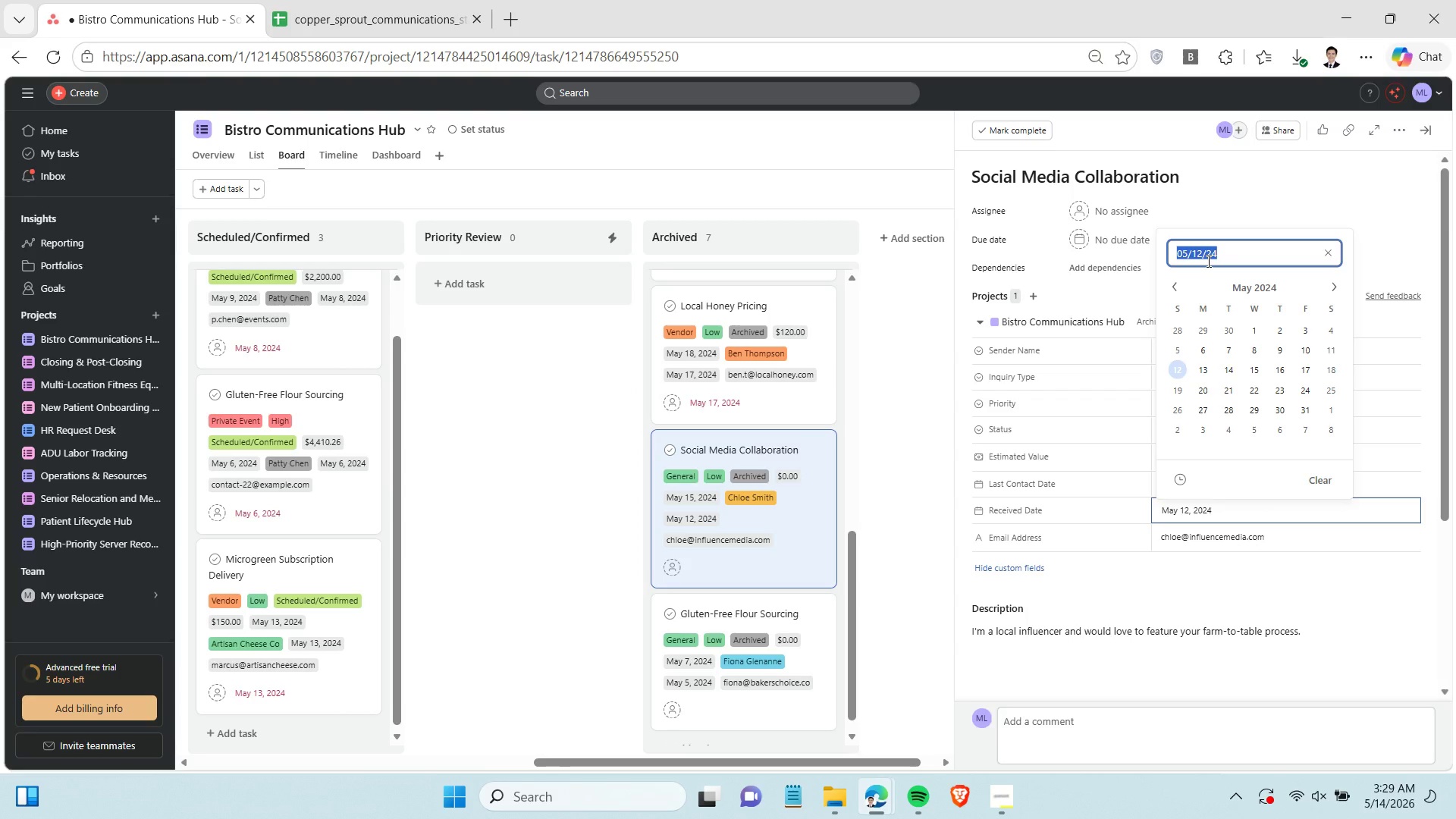 
key(Control+C)
 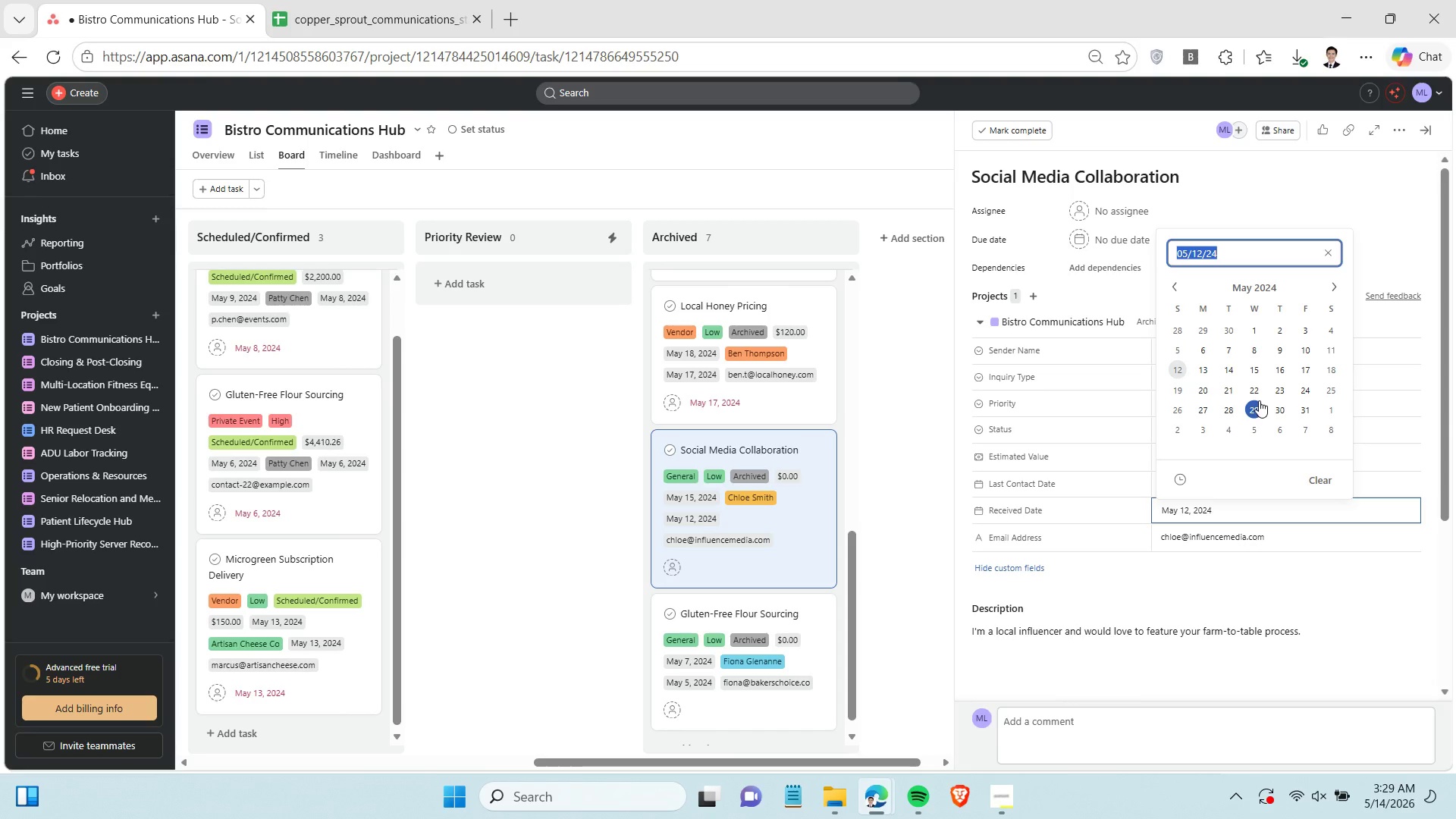 
wait(7.59)
 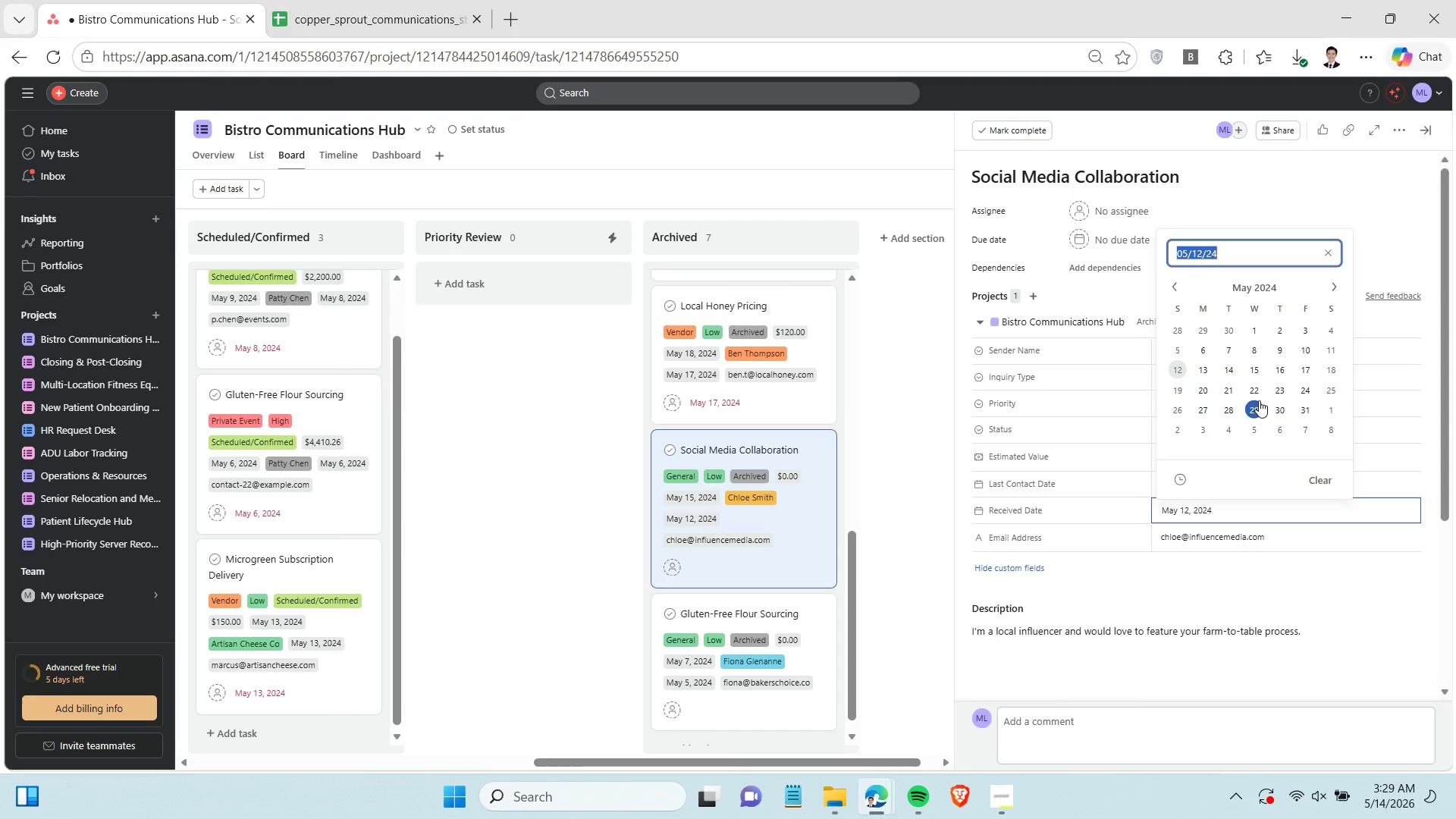 
key(Control+C)
 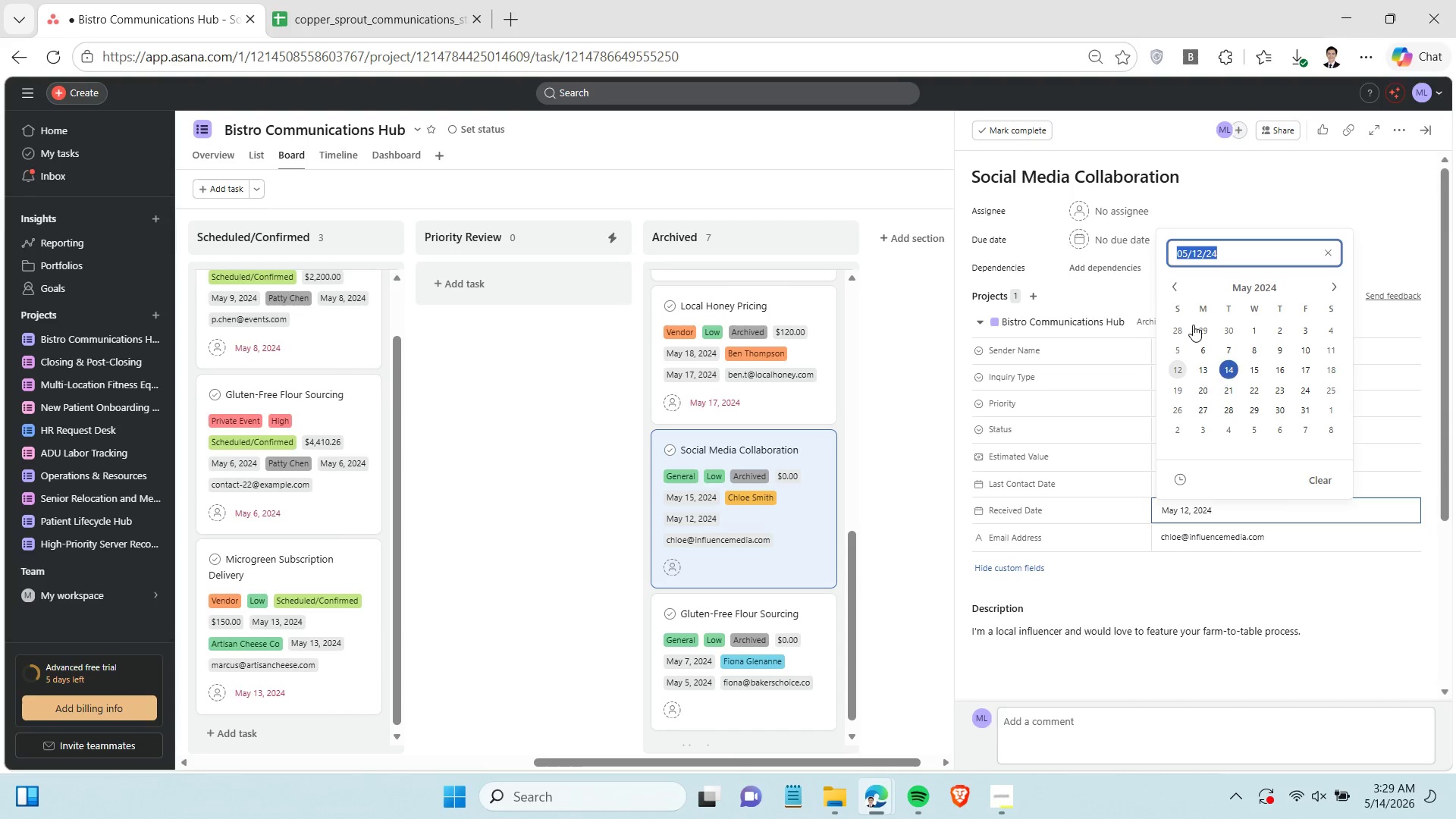 
left_click([1124, 243])
 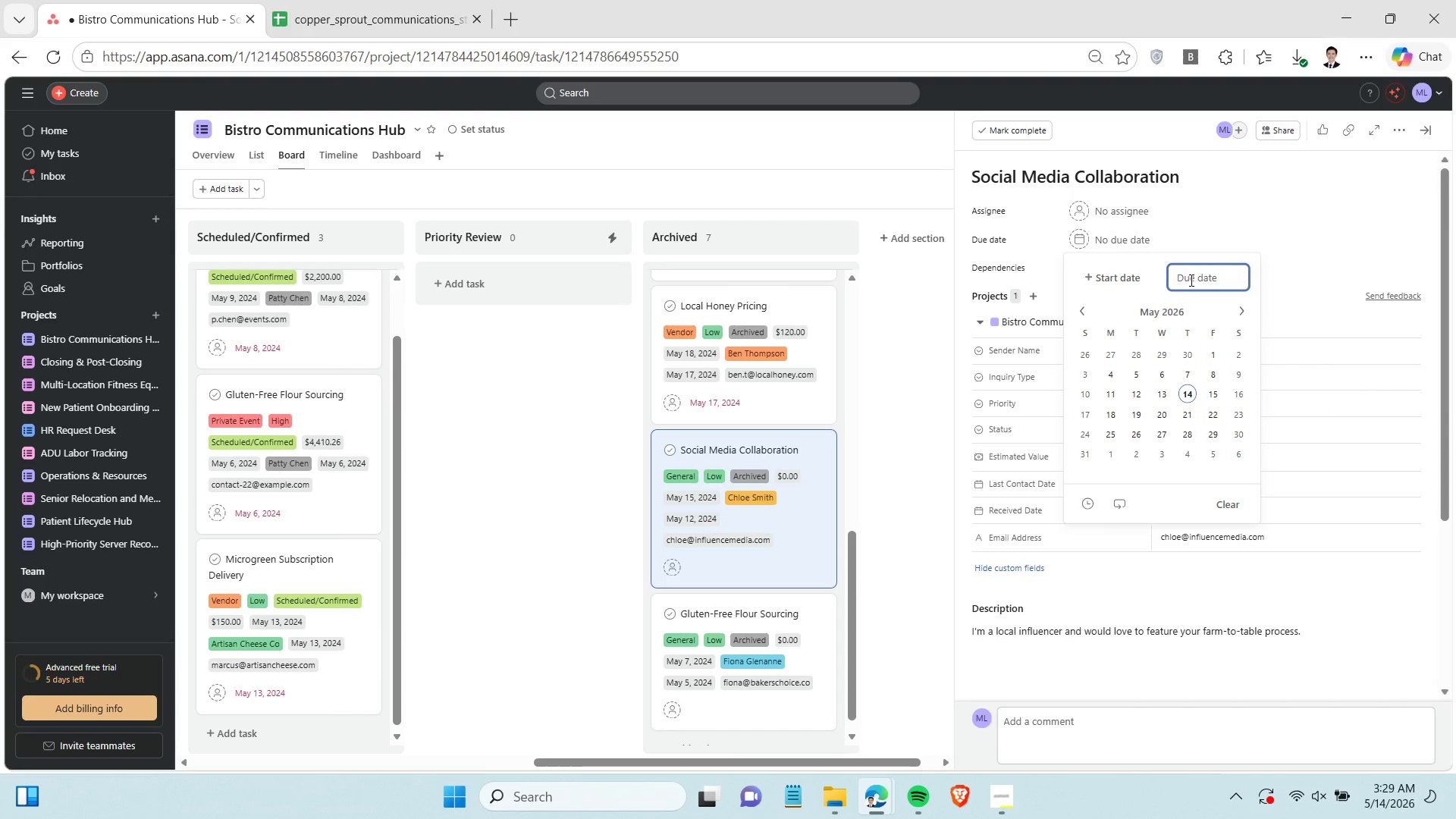 
key(Control+V)
 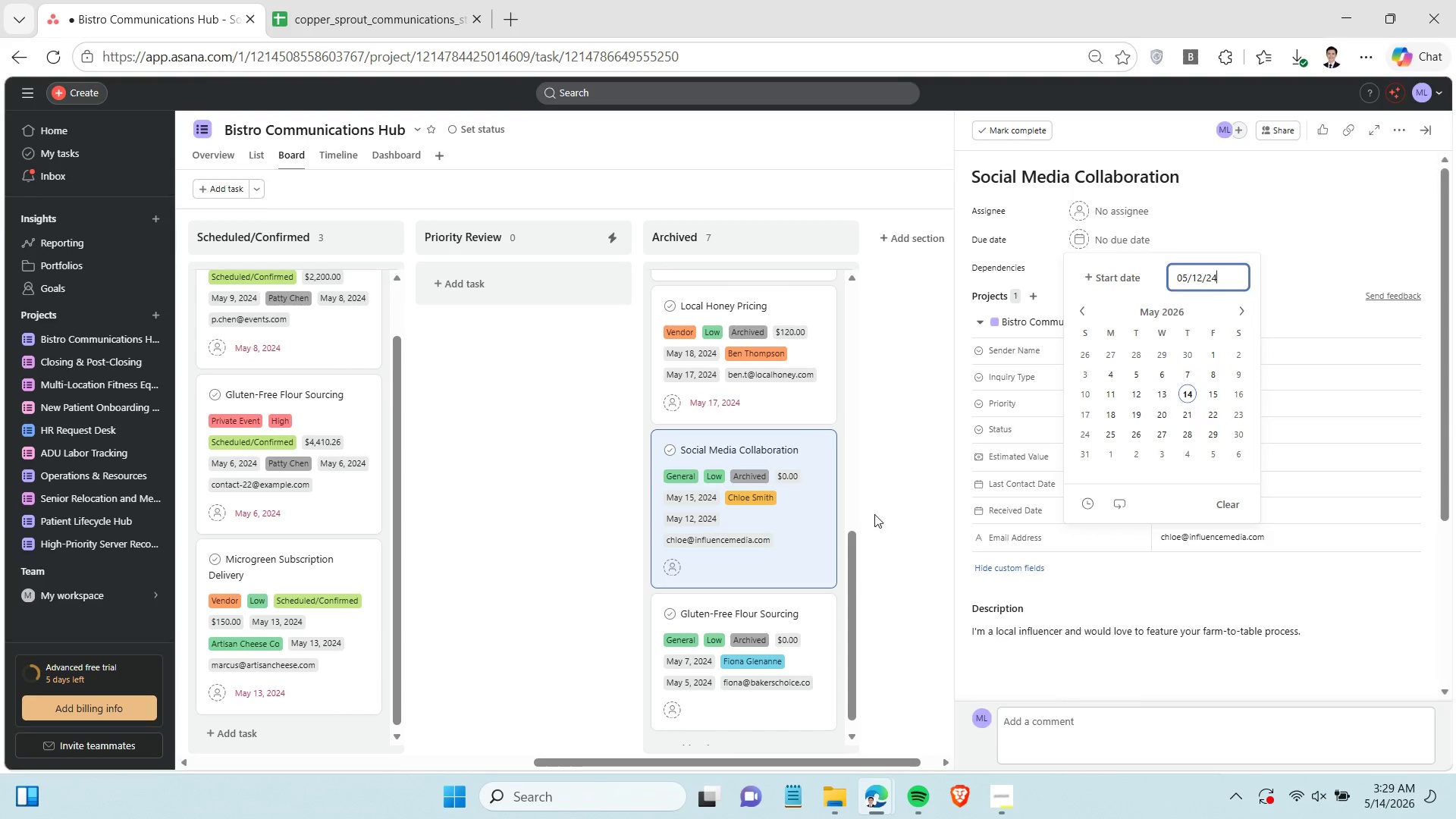 
scroll: coordinate [736, 548], scroll_direction: down, amount: 2.0
 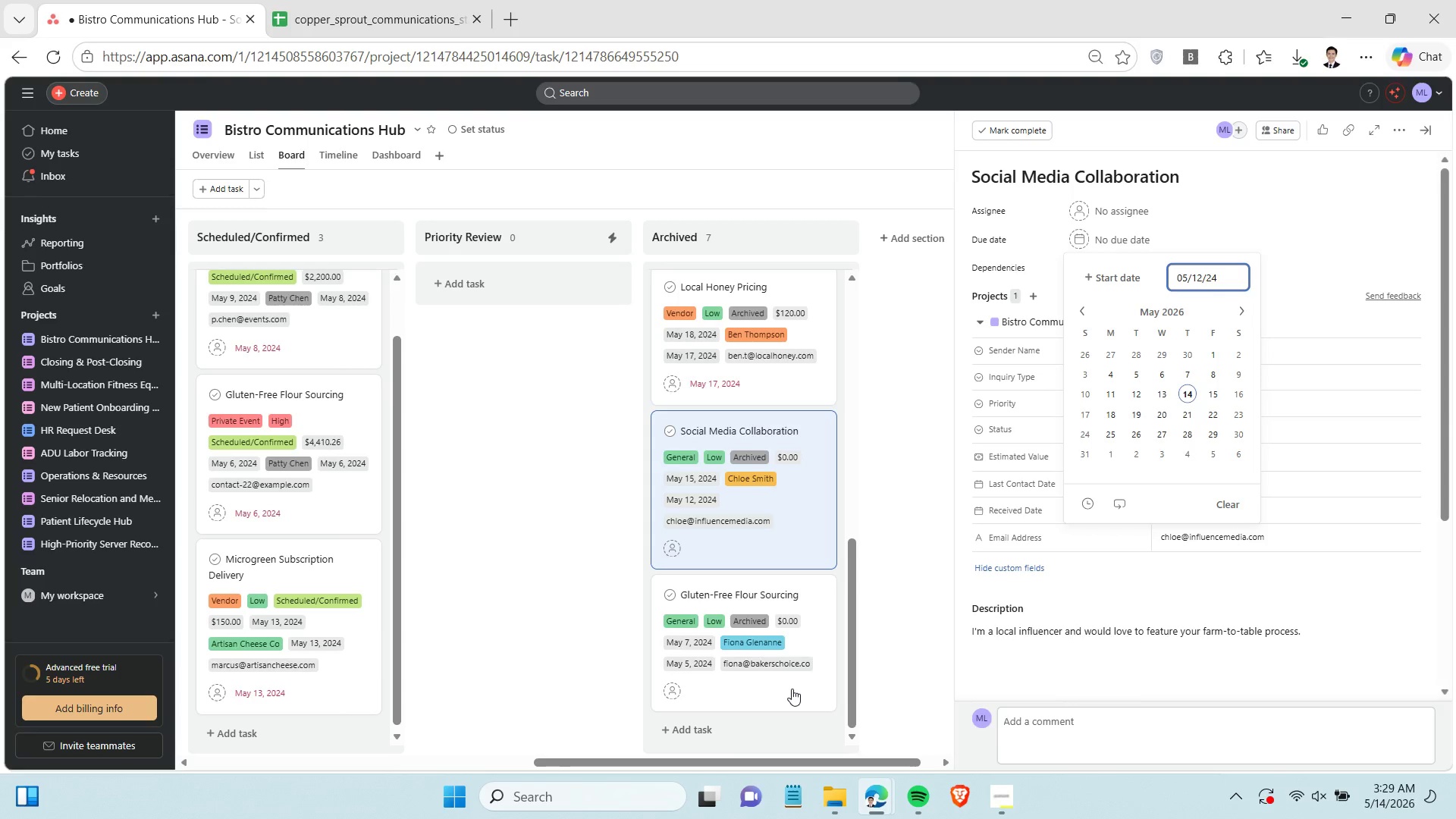 
left_click([792, 689])
 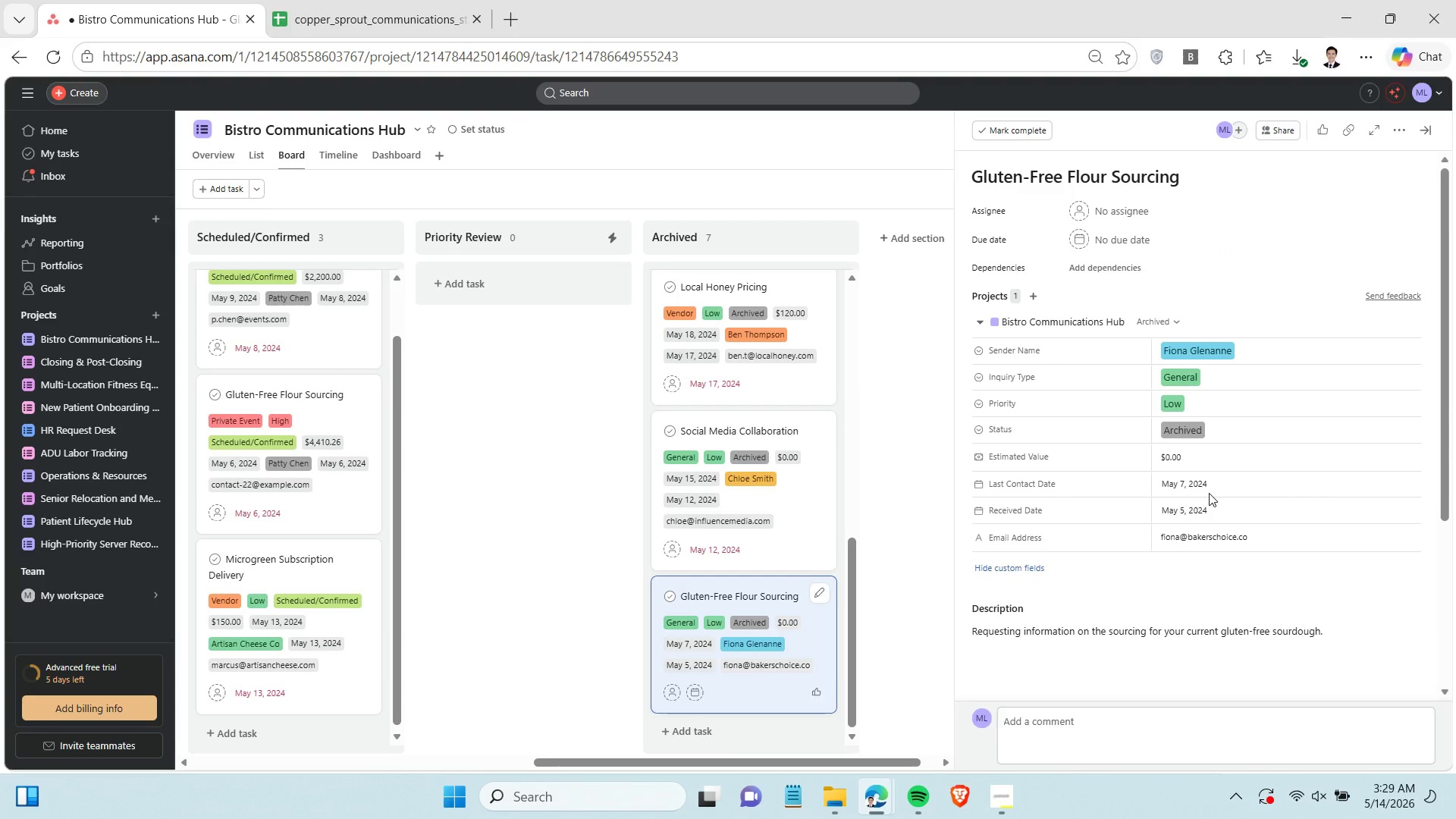 
left_click([1203, 510])
 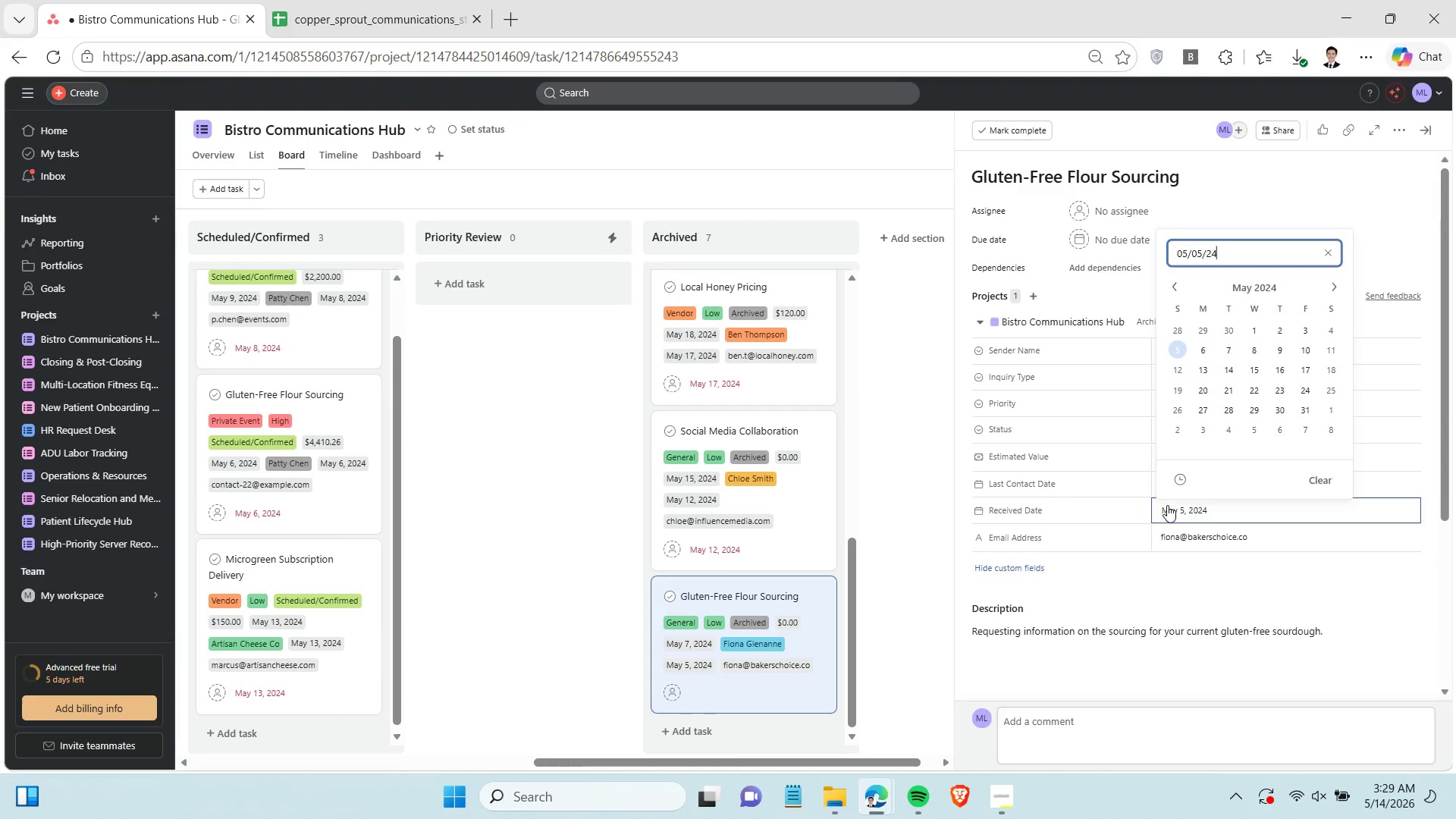 
wait(5.78)
 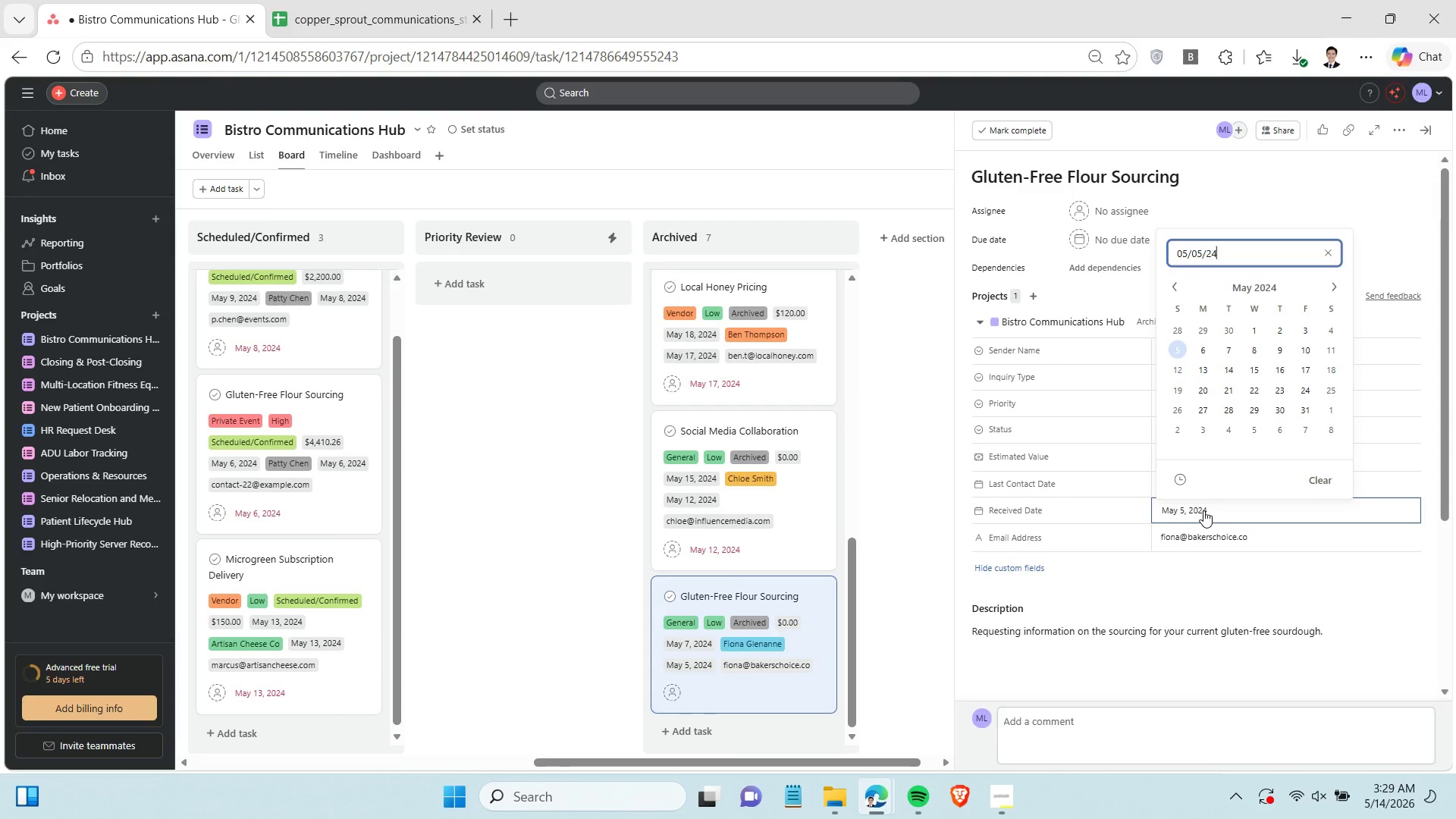 
double_click([1203, 253])
 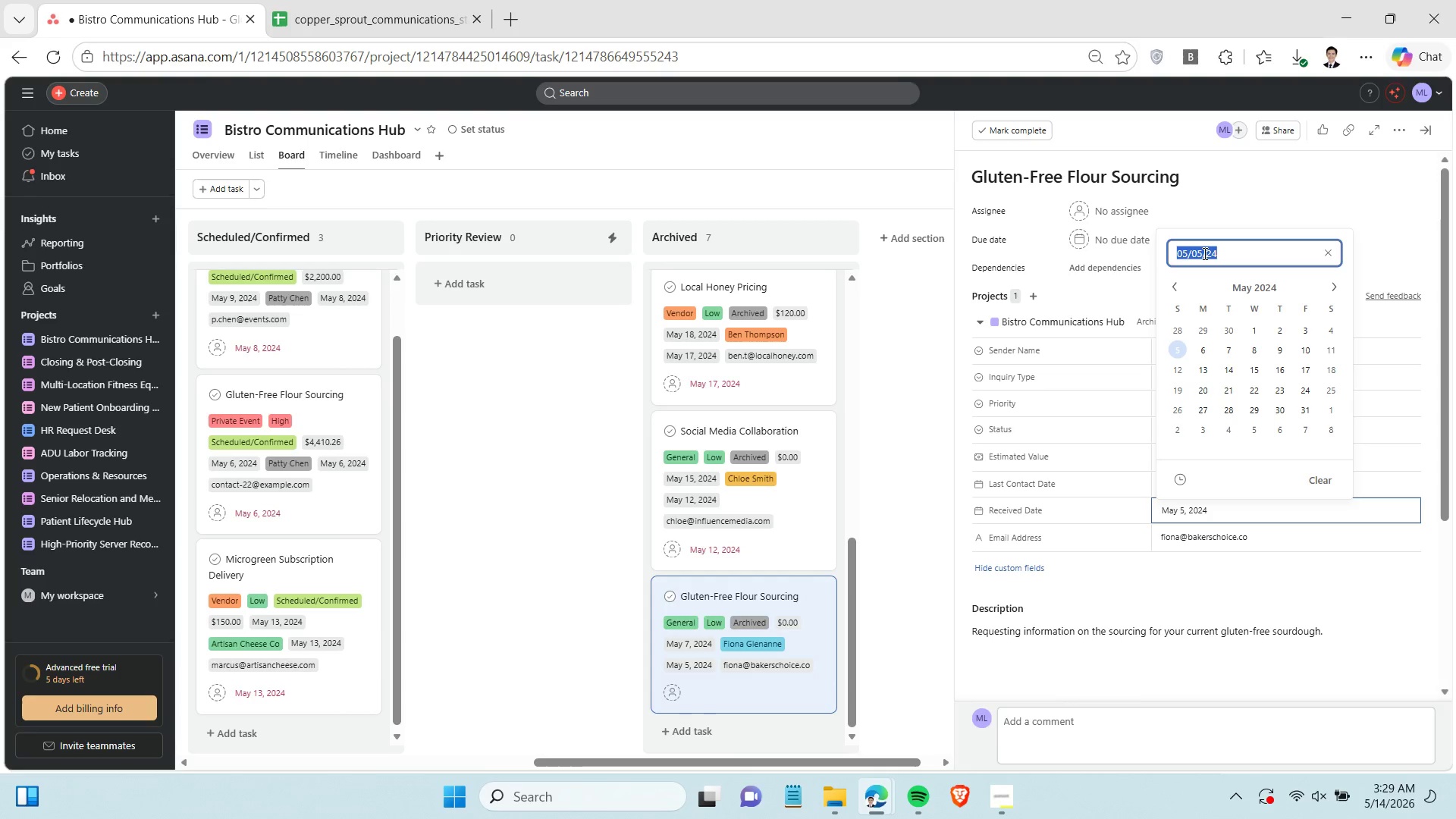 
triple_click([1203, 253])
 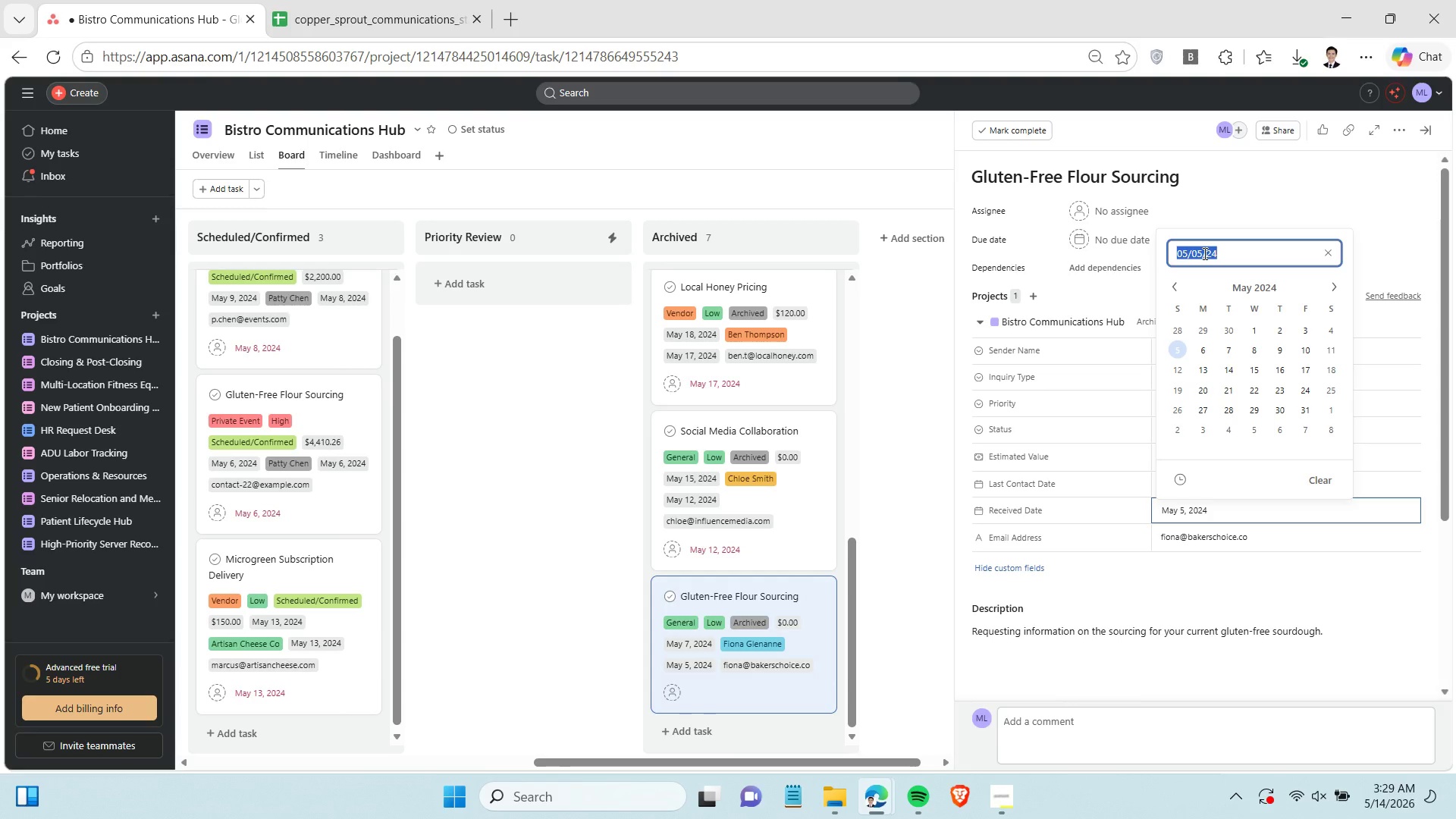 
key(Control+C)
 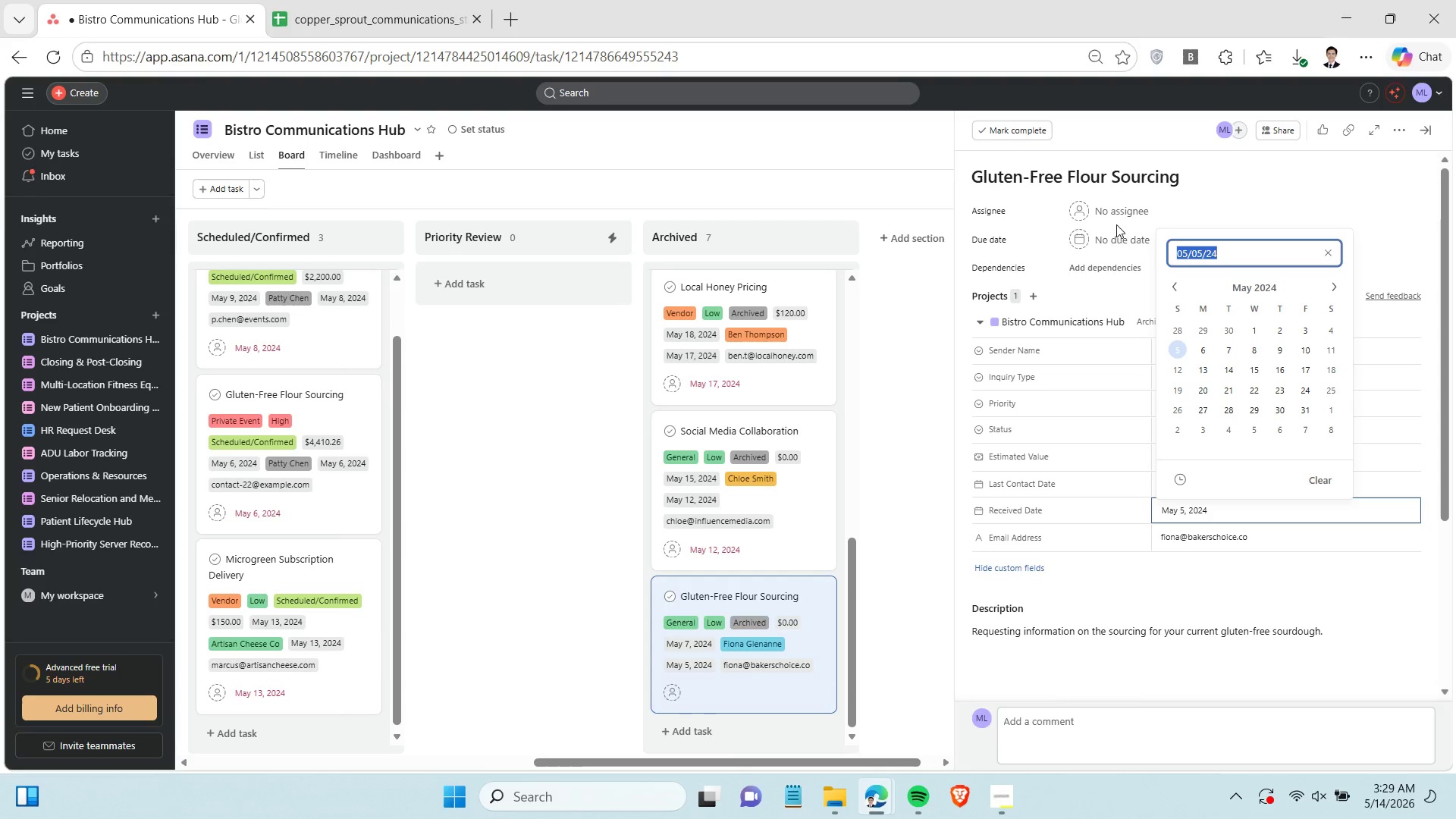 
left_click([1116, 240])
 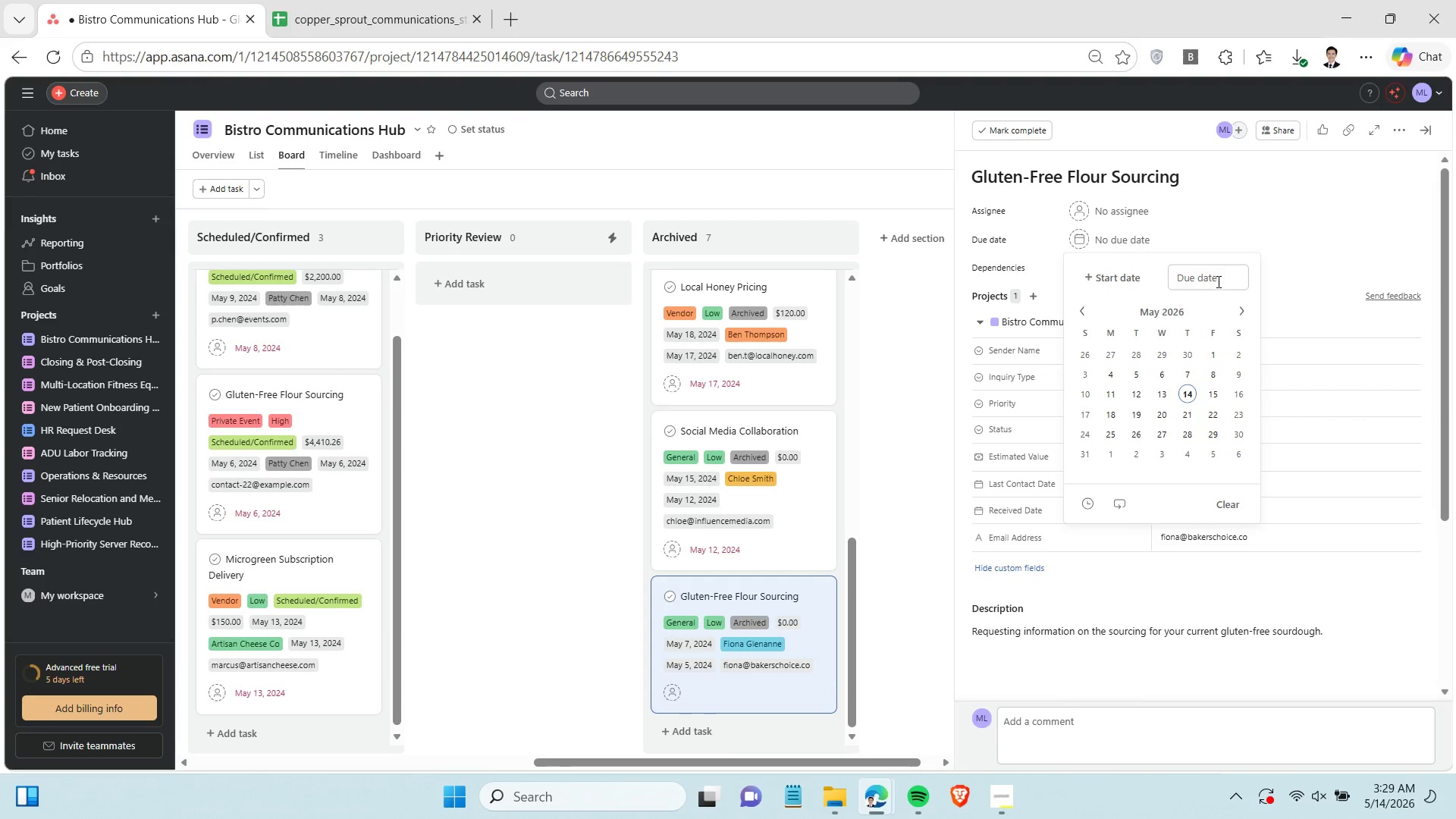 
left_click([1220, 281])
 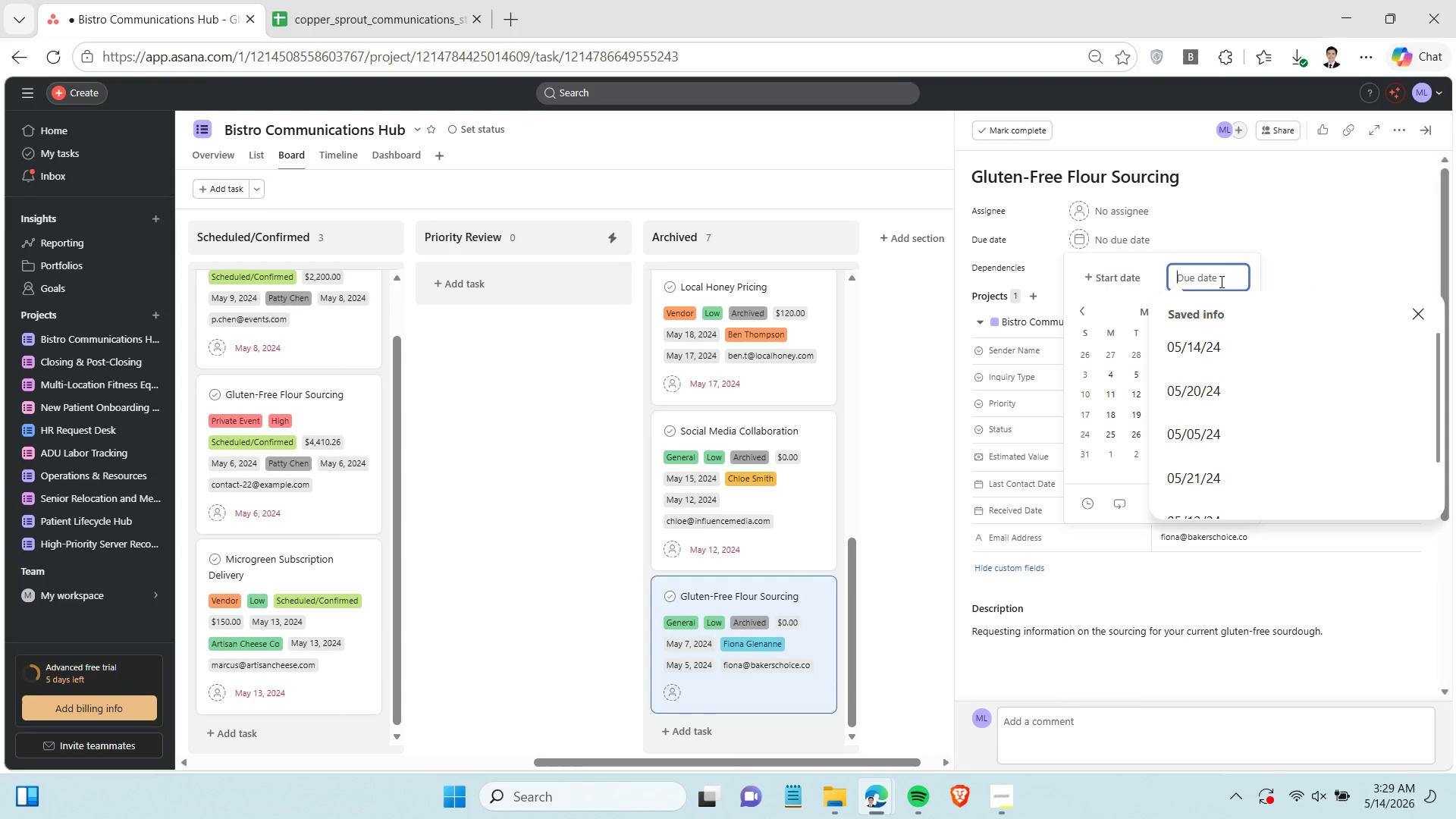 
key(Control+V)
 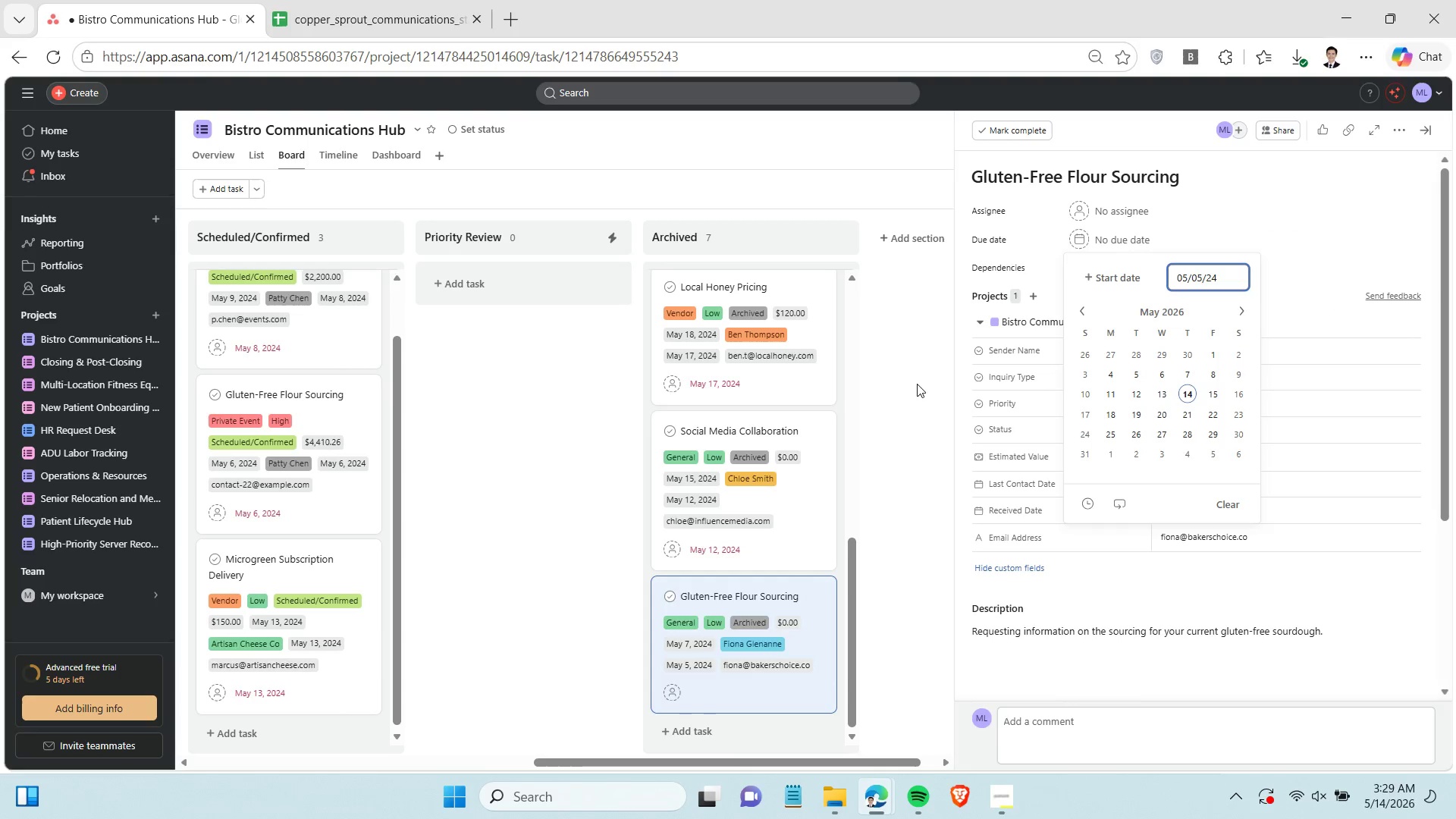 
left_click([916, 381])
 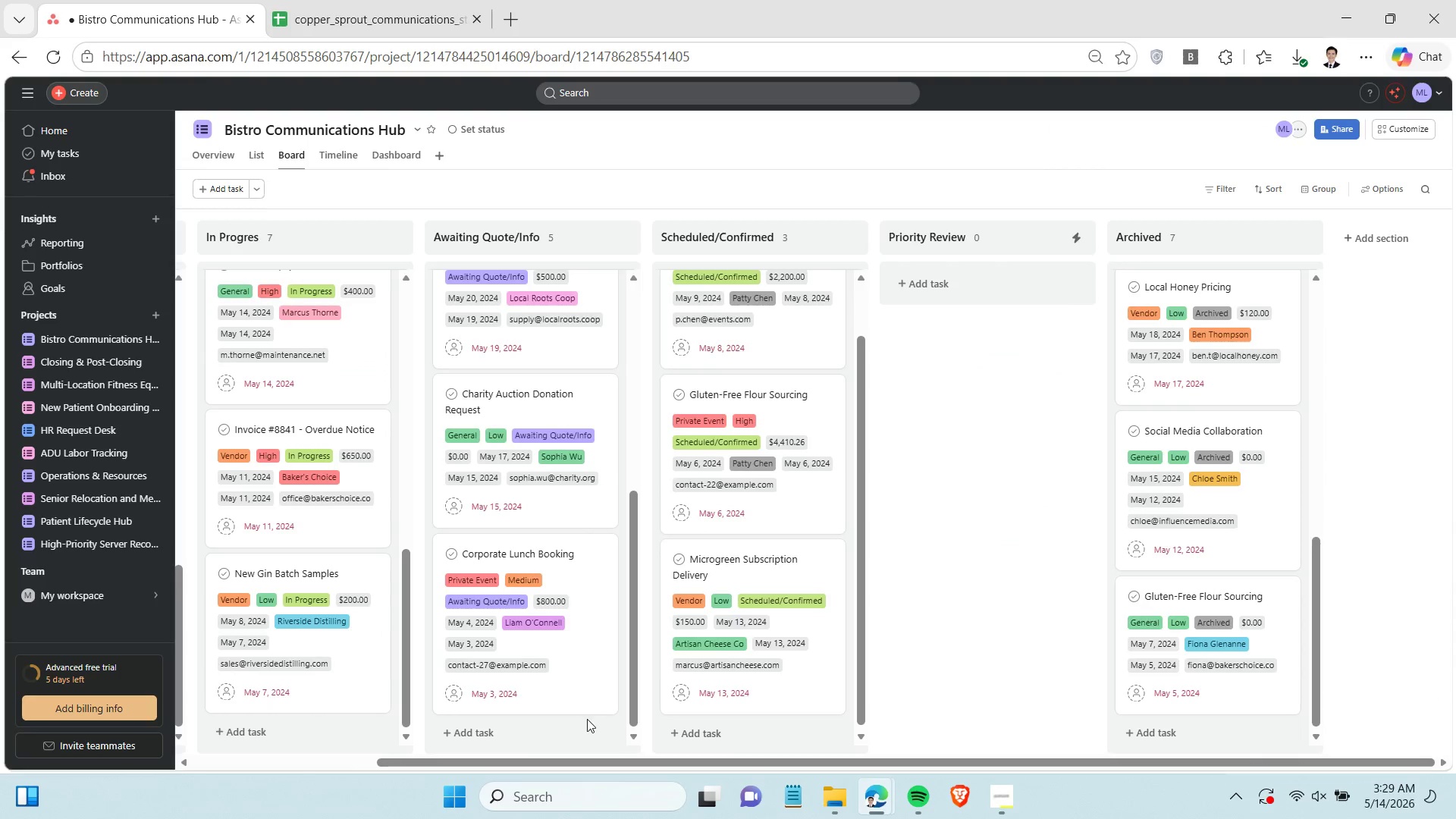 
left_click_drag(start_coordinate=[588, 758], to_coordinate=[315, 753])
 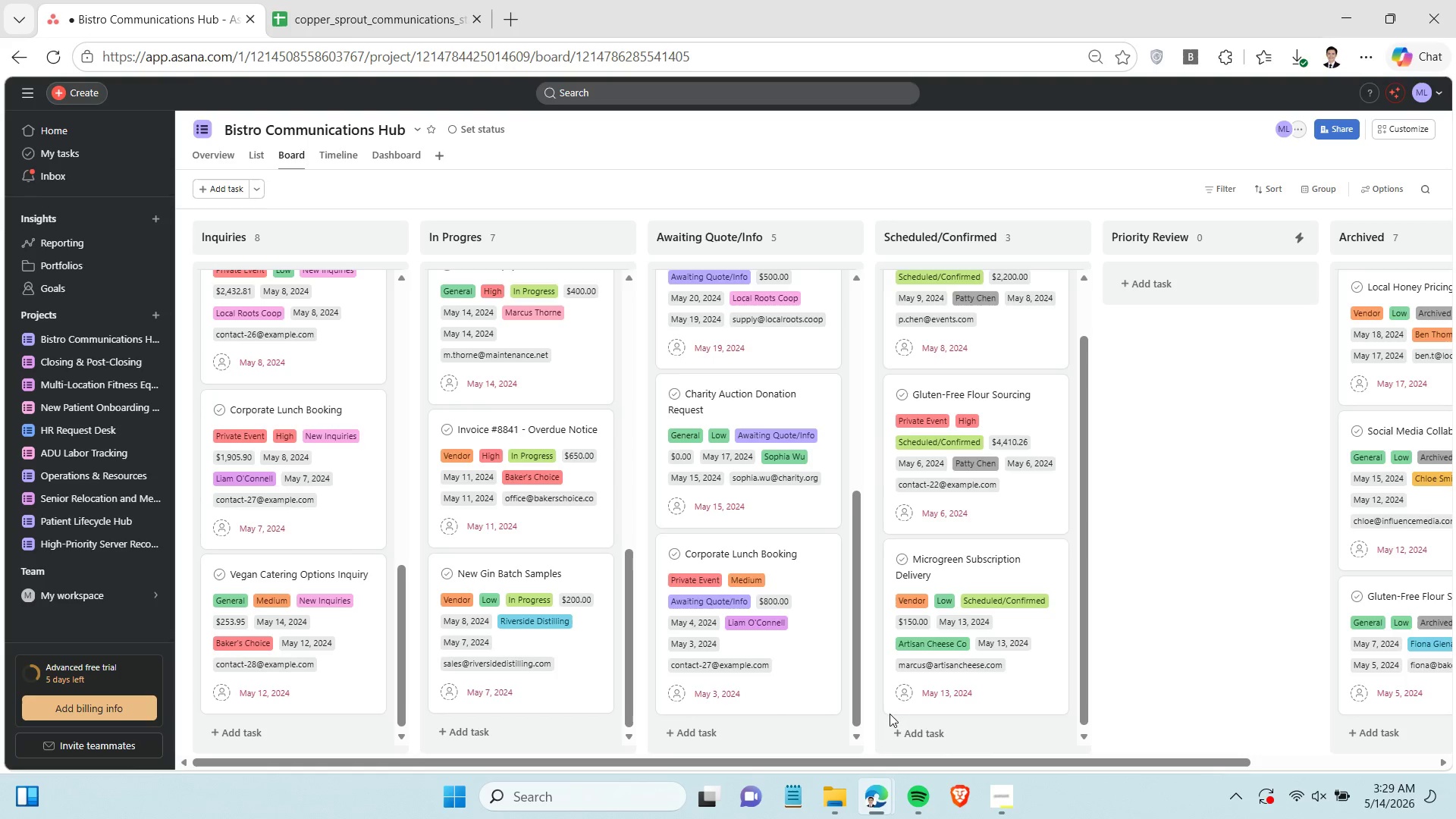 
left_click([1003, 814])